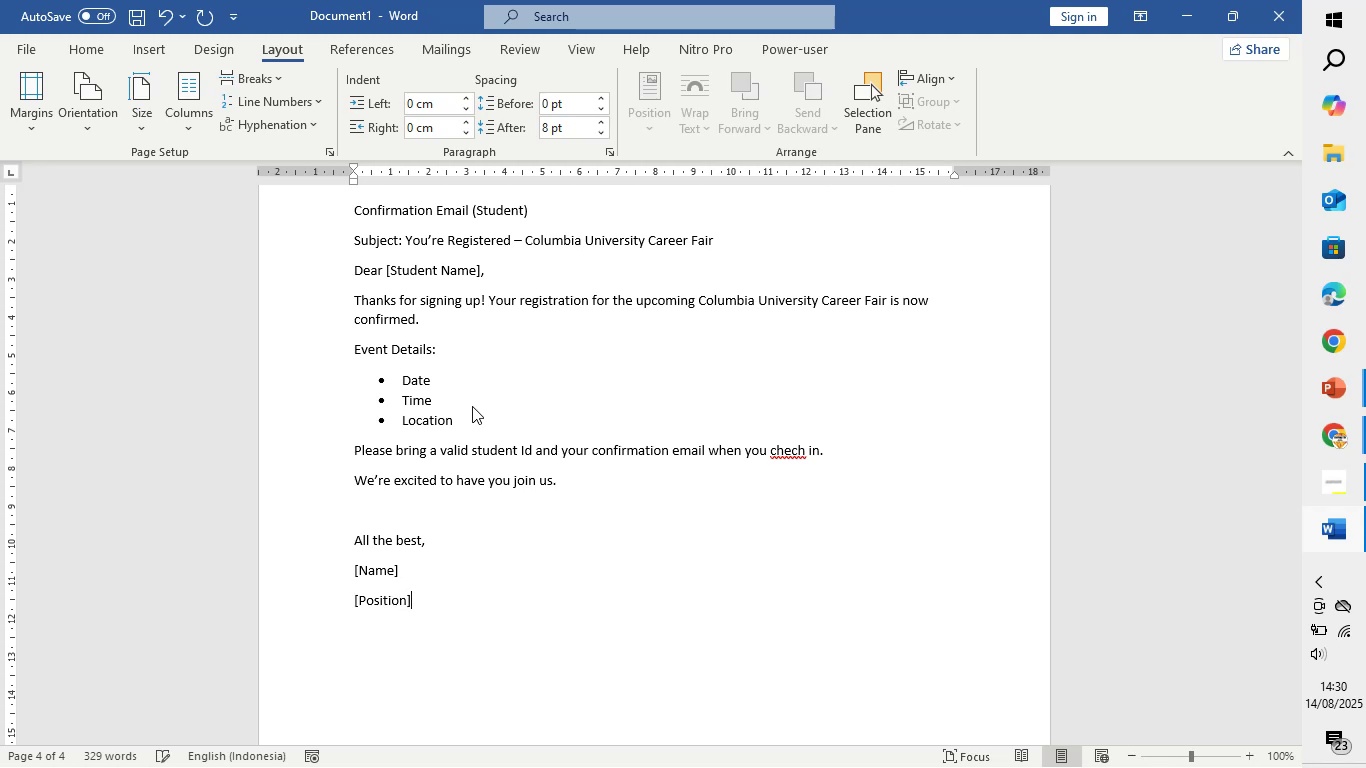 
key(Enter)
 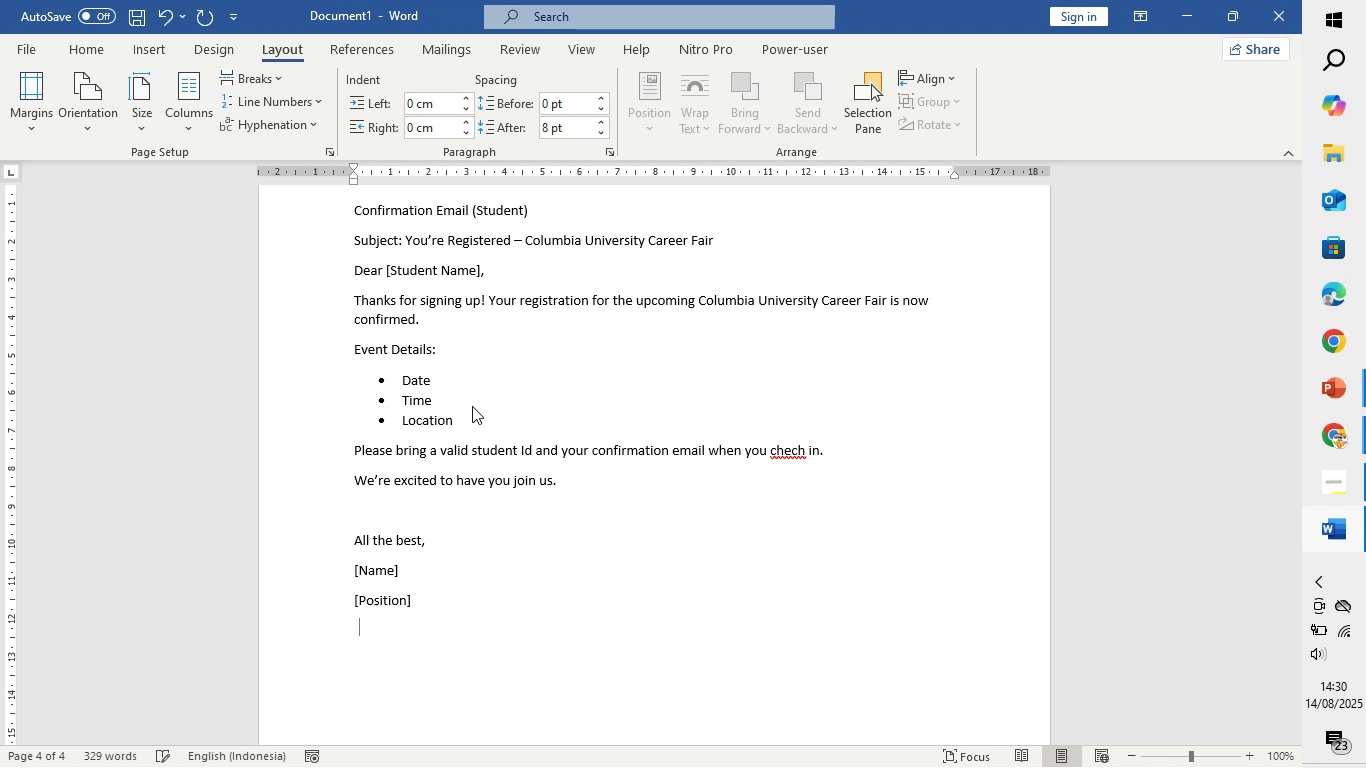 
key(Enter)
 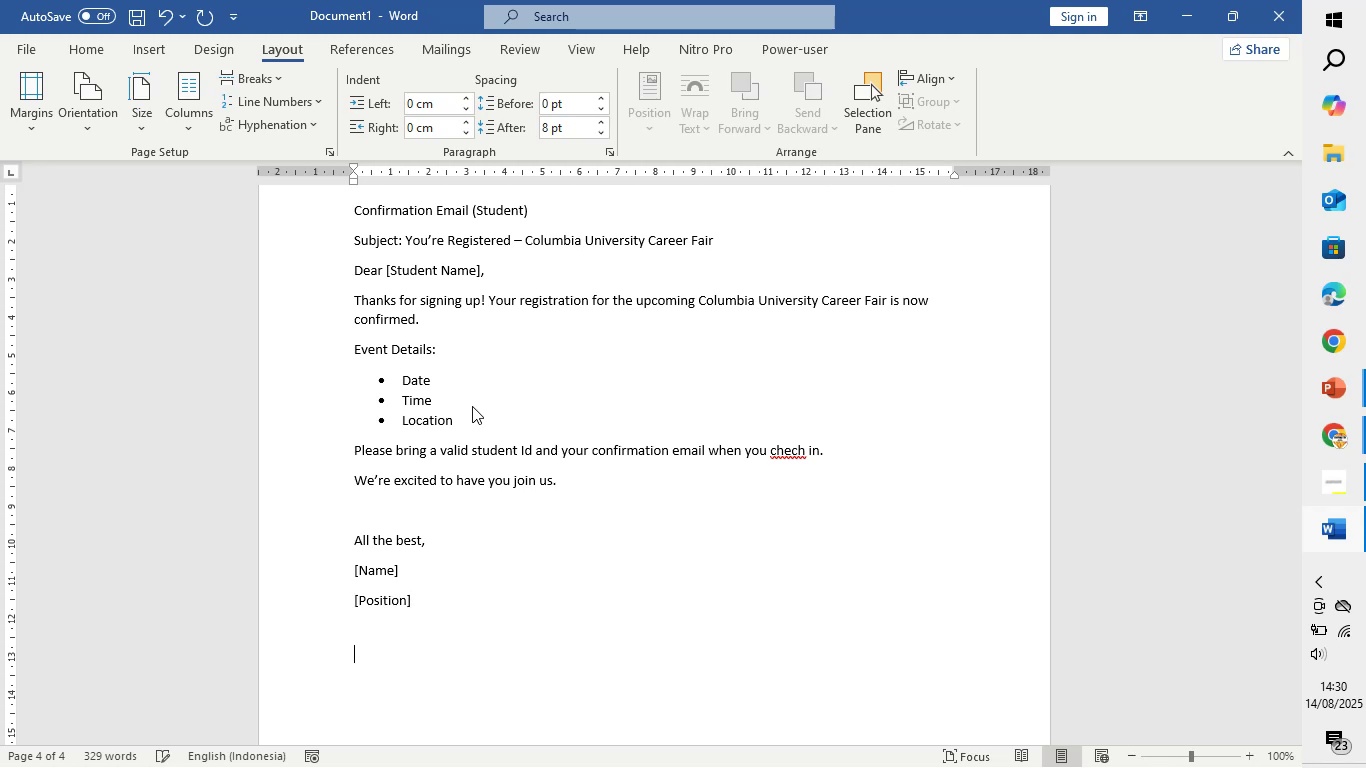 
key(Enter)
 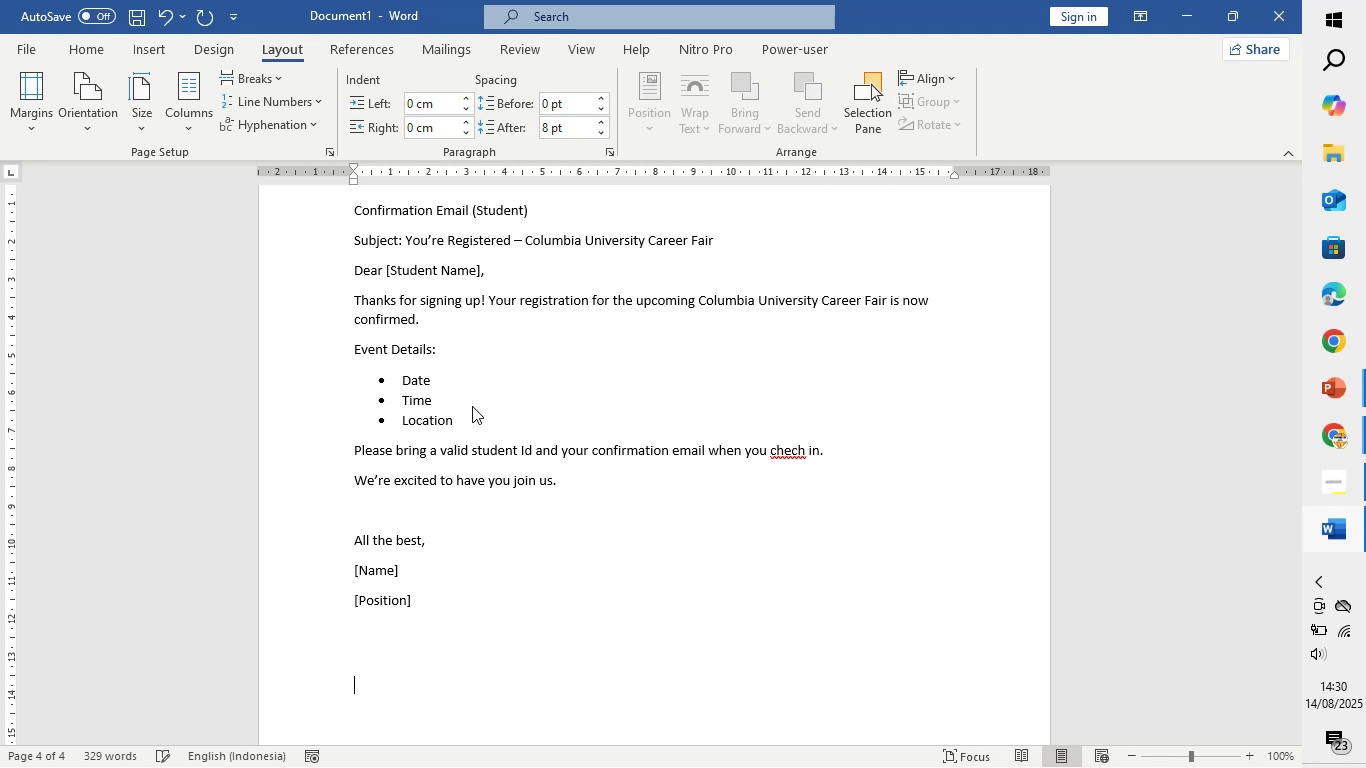 
key(Enter)
 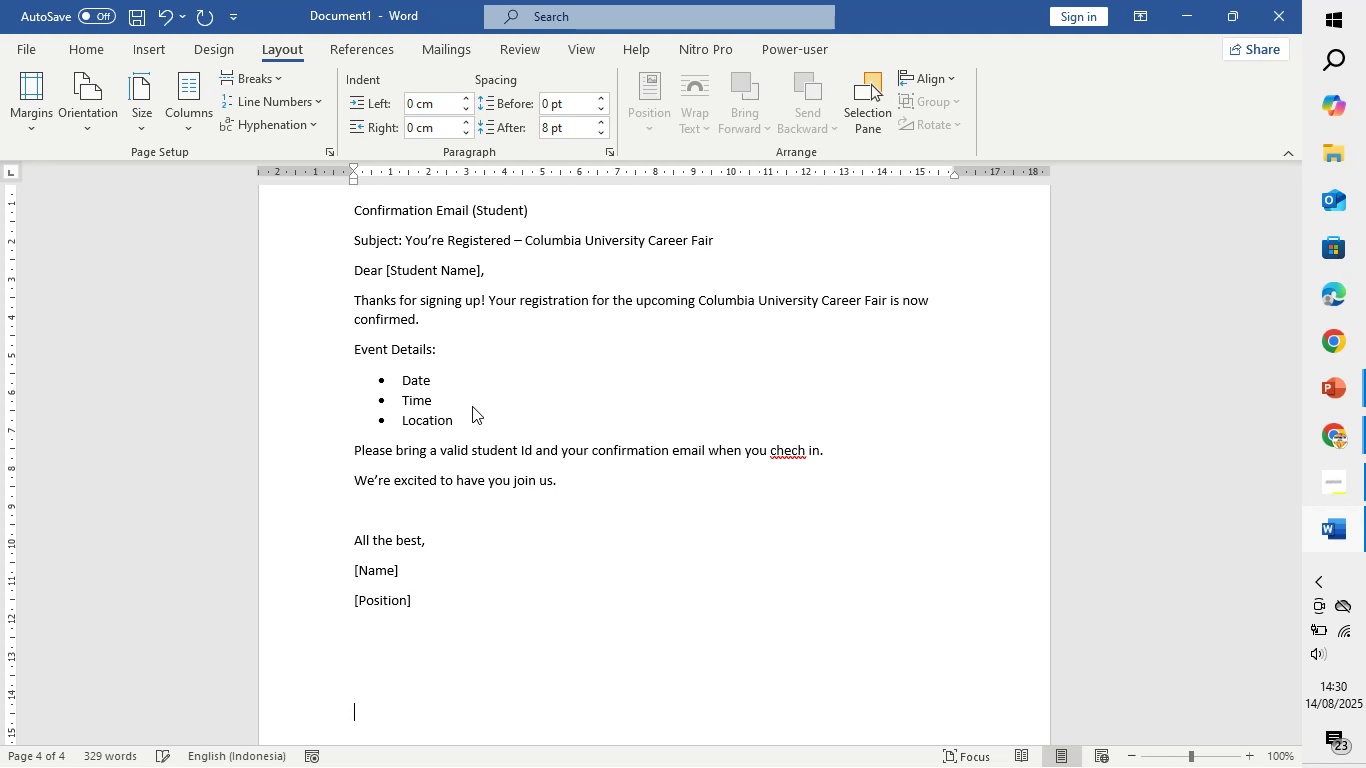 
key(Enter)
 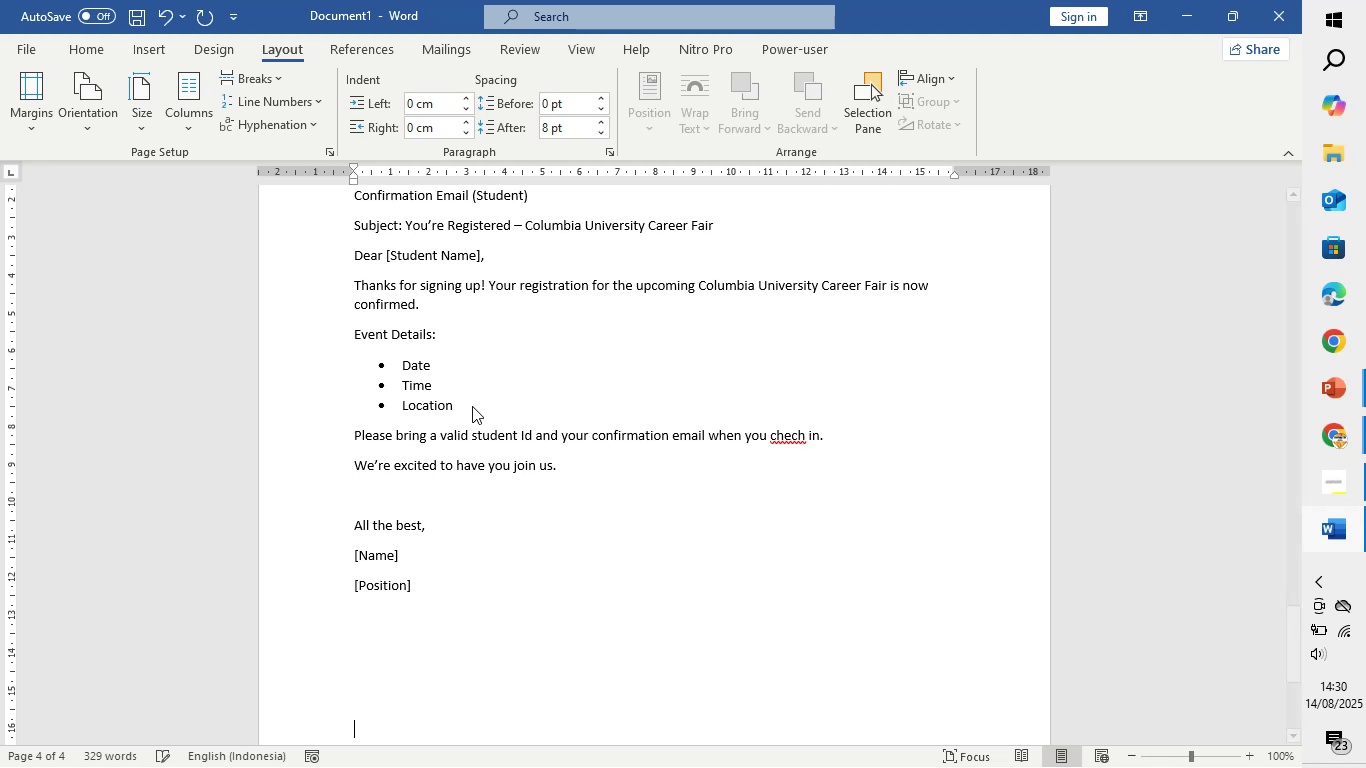 
key(Enter)
 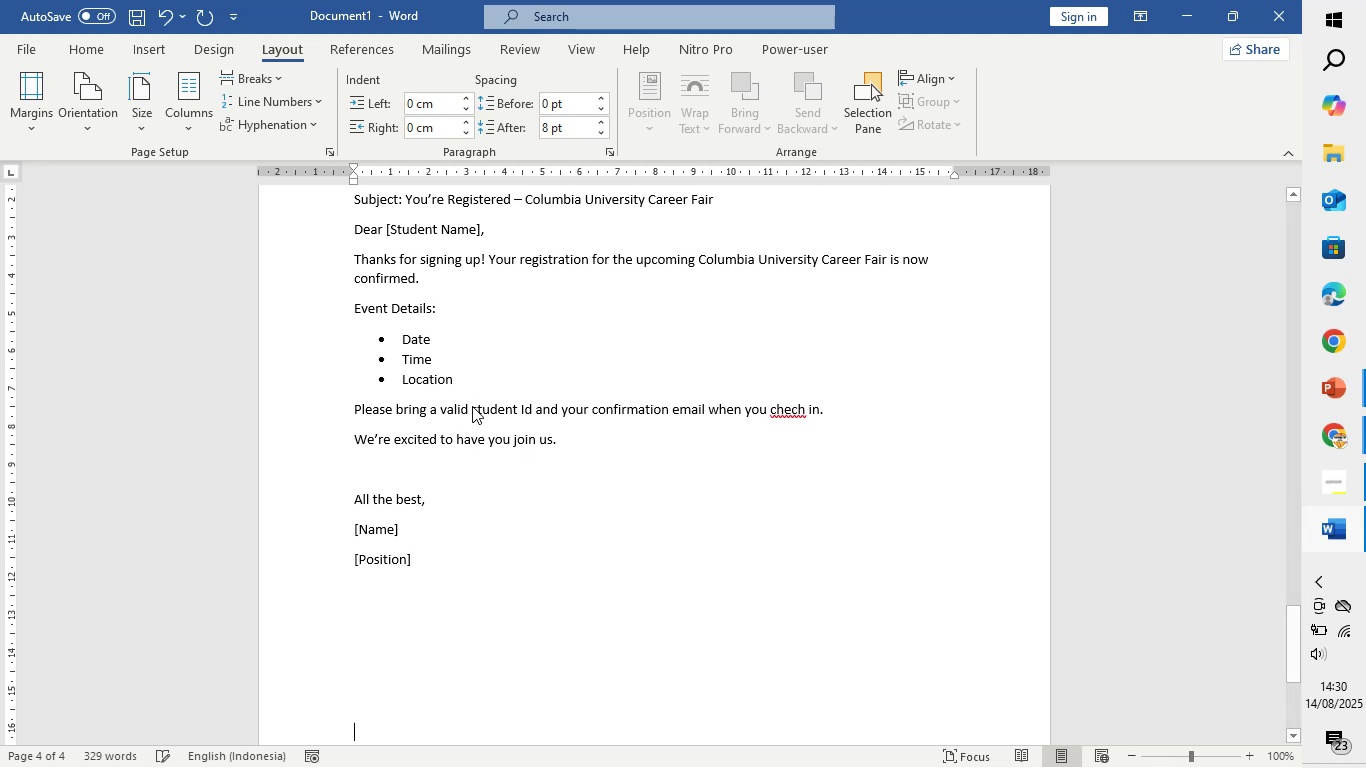 
key(Enter)
 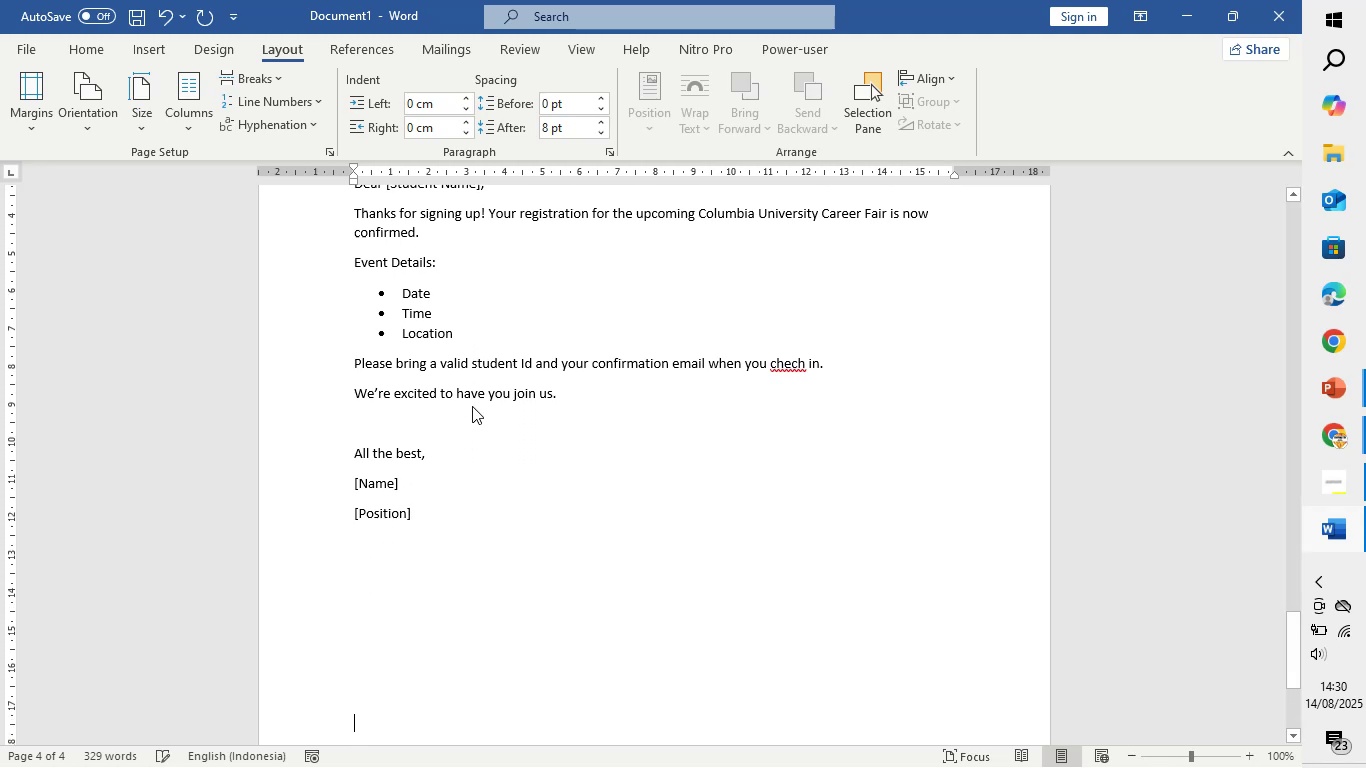 
key(Enter)
 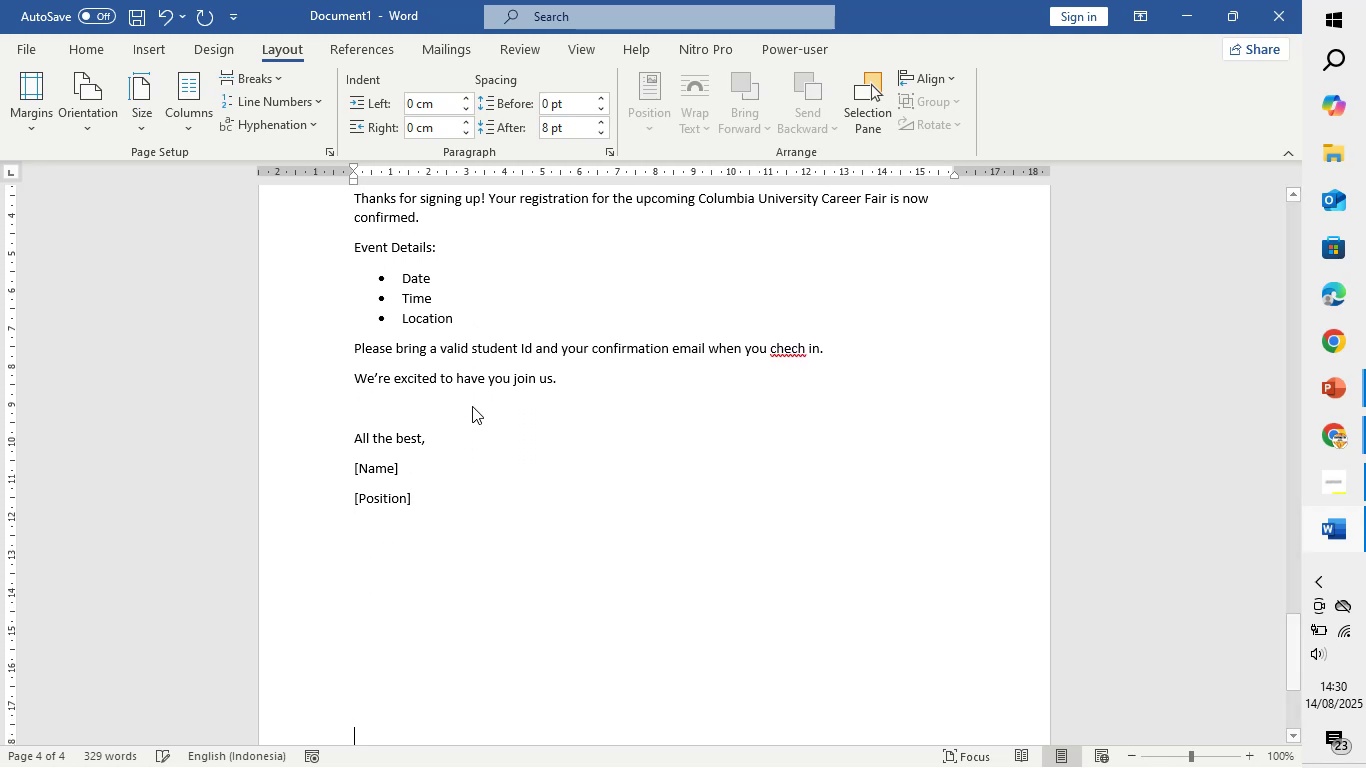 
key(Enter)
 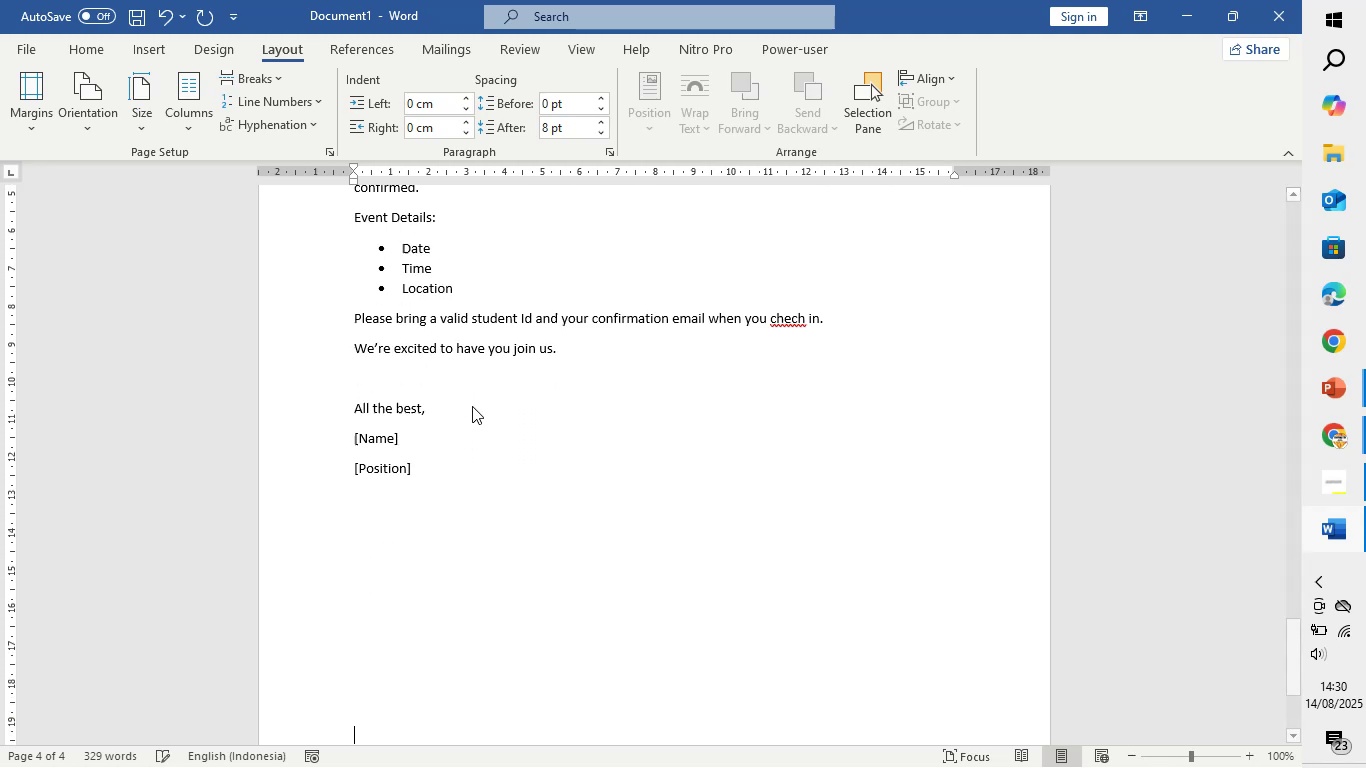 
key(Enter)
 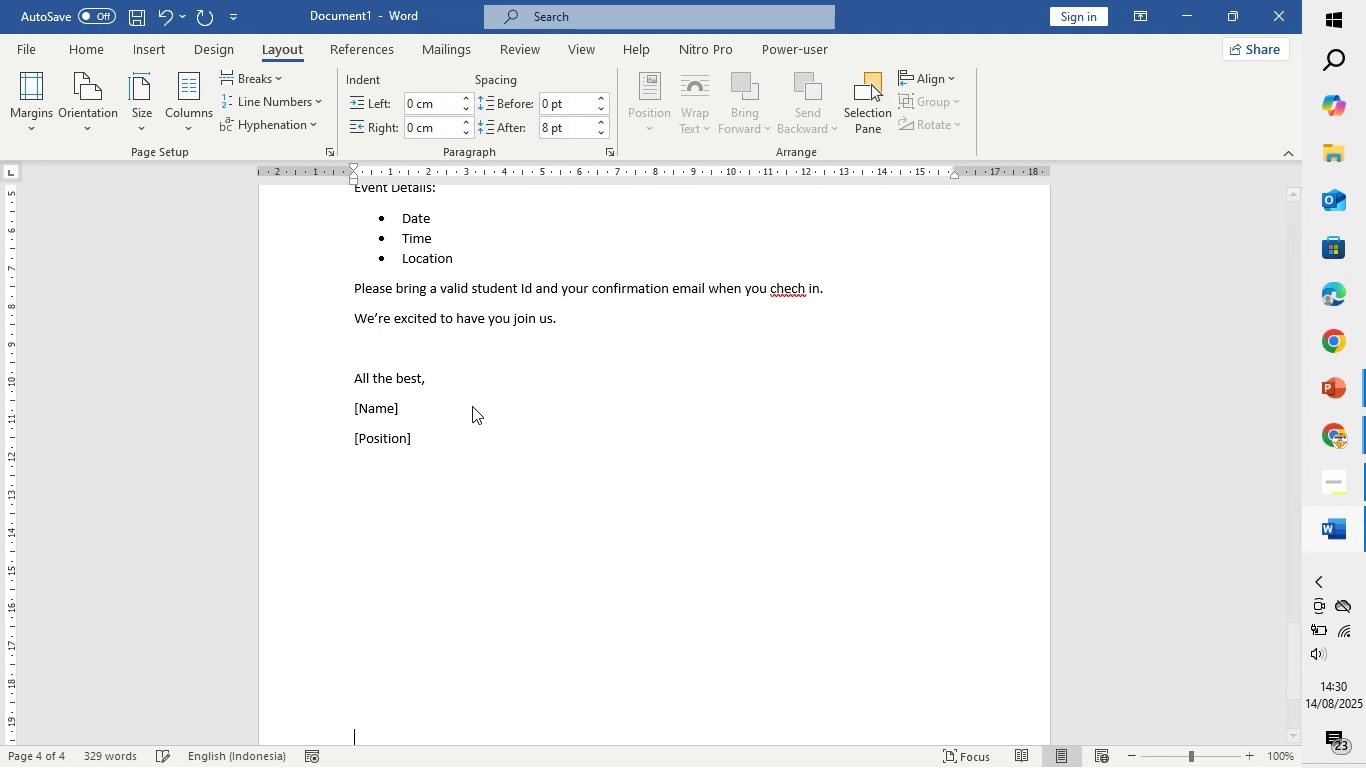 
key(Enter)
 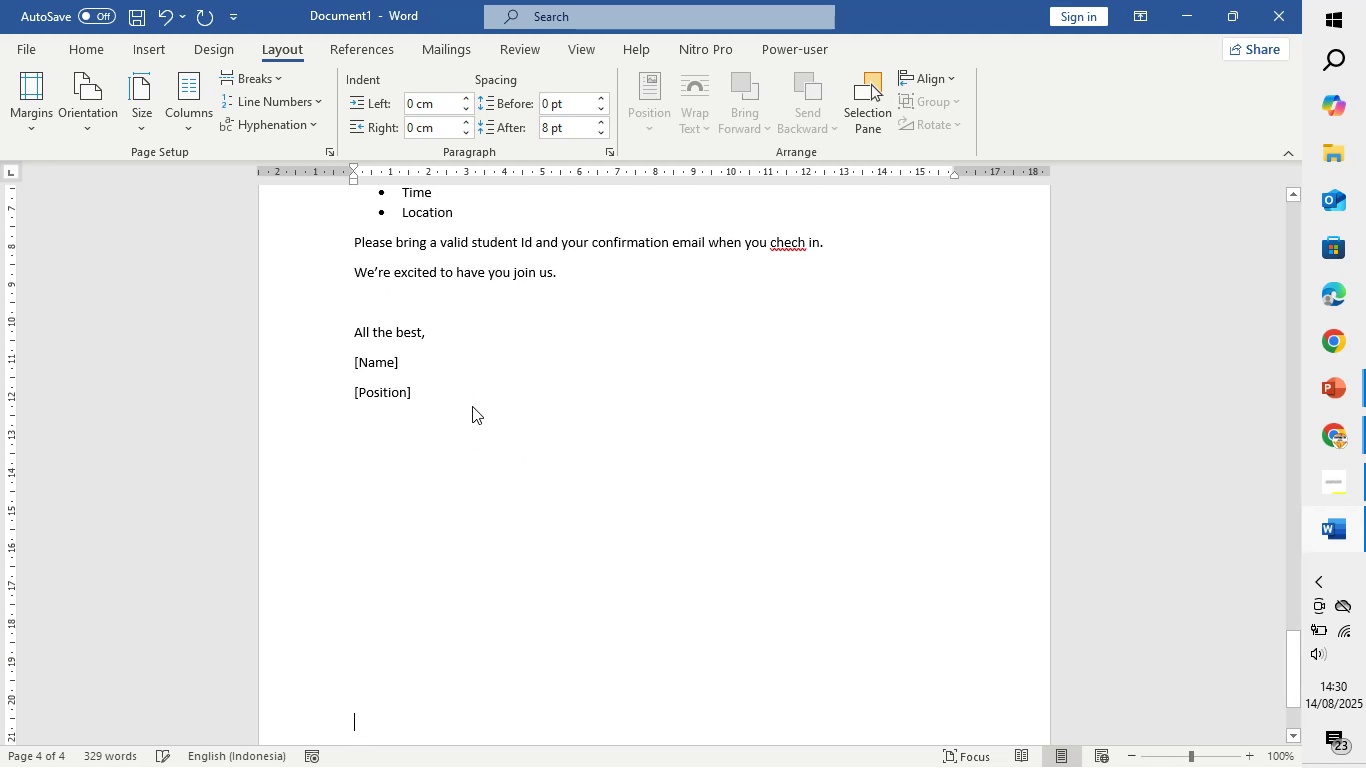 
key(Enter)
 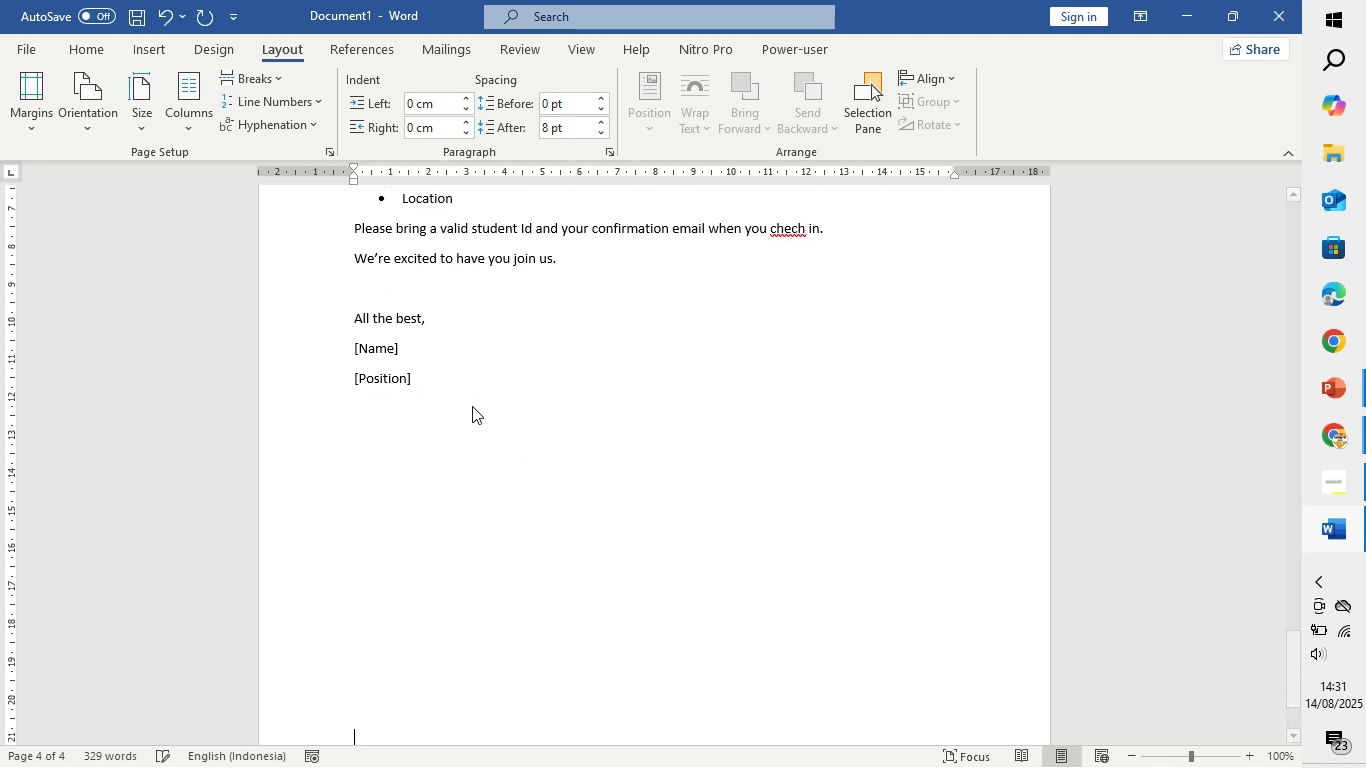 
key(Enter)
 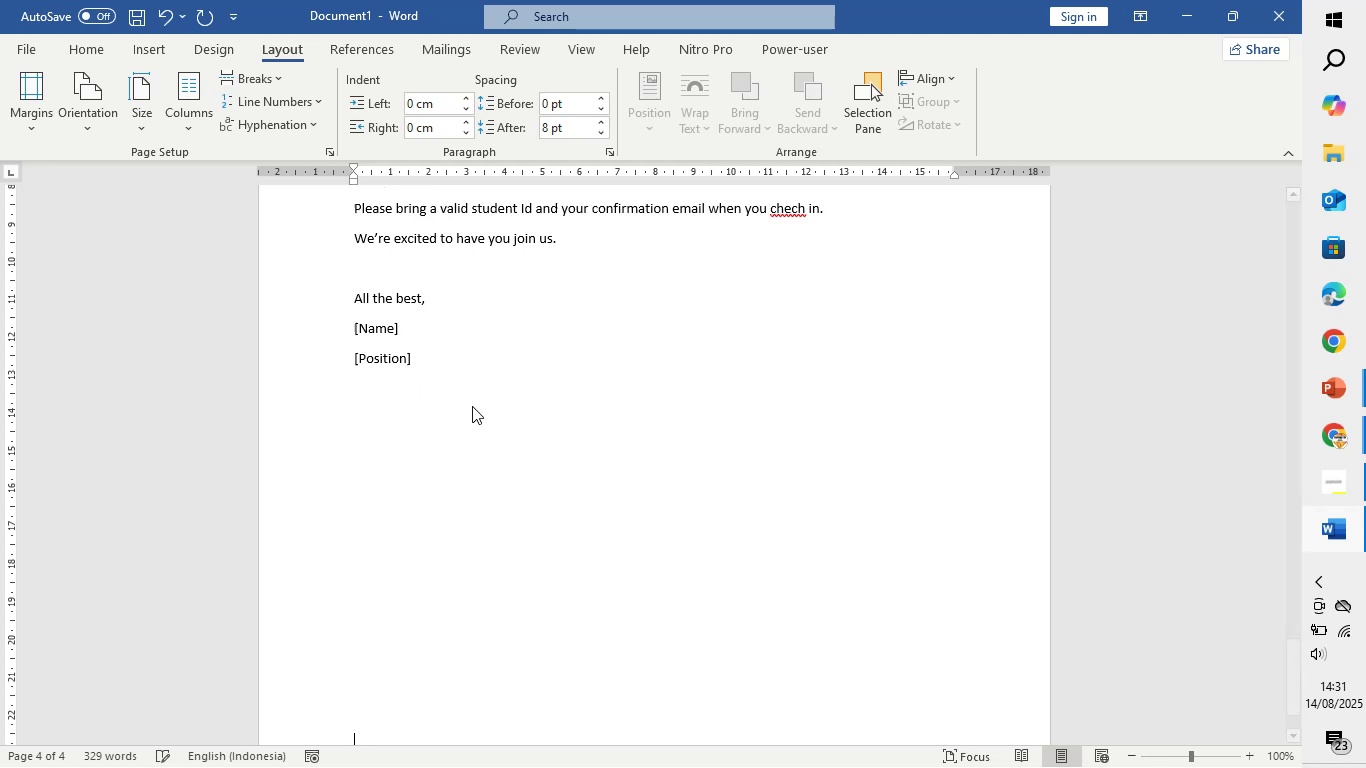 
key(Enter)
 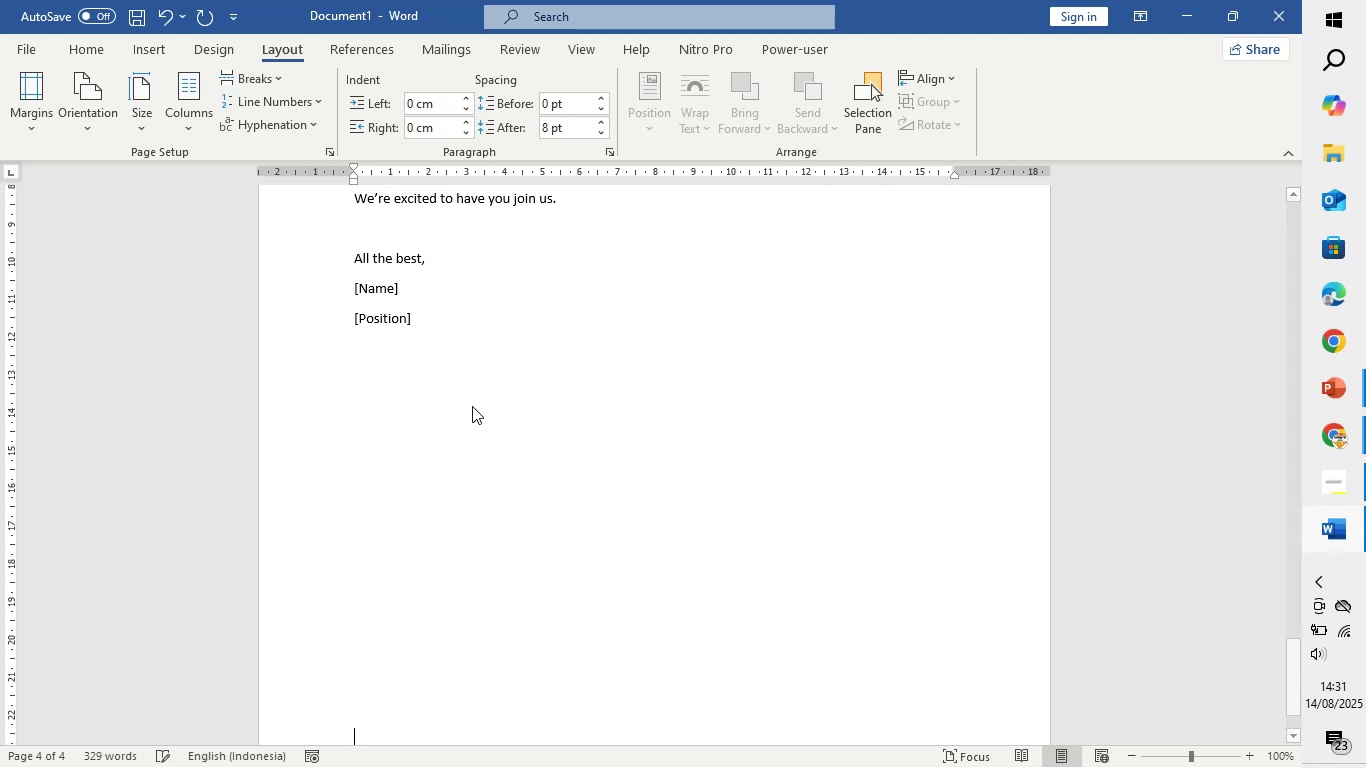 
key(Enter)
 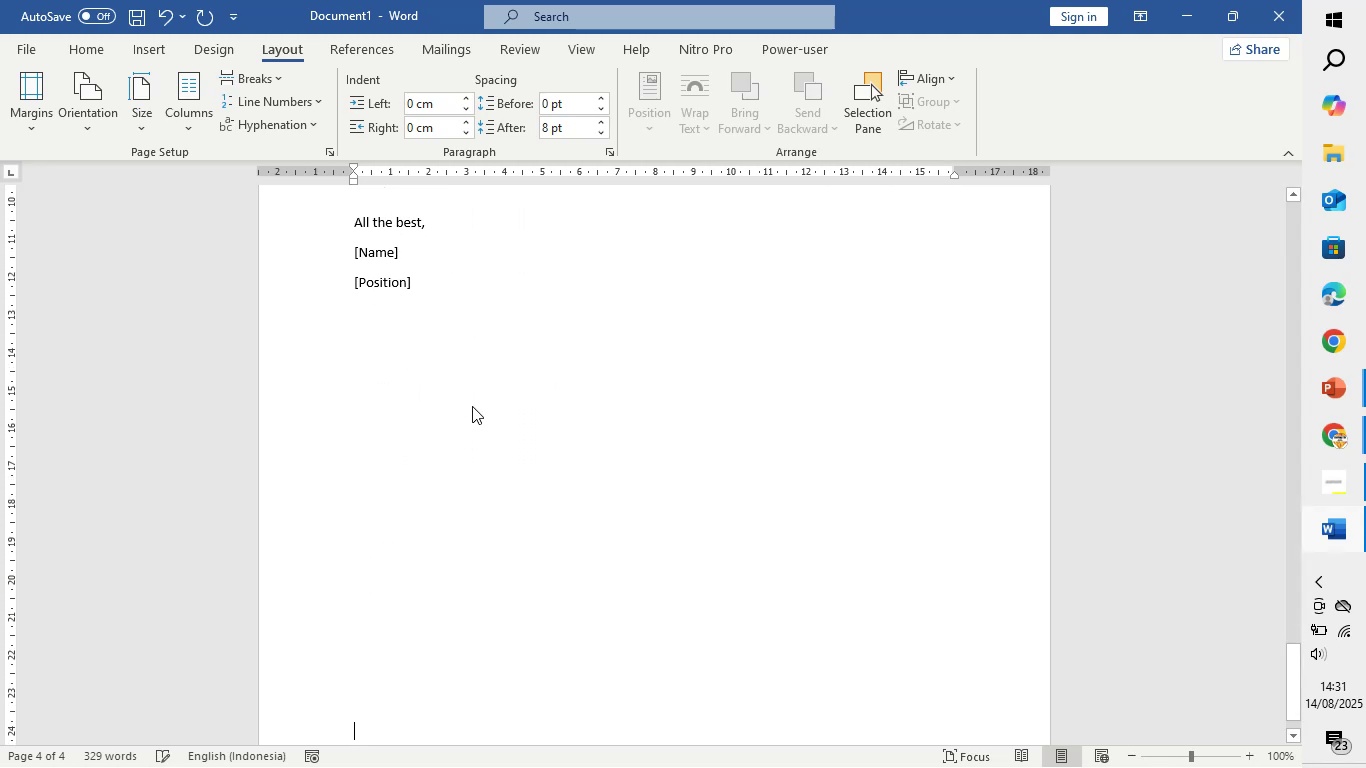 
key(Enter)
 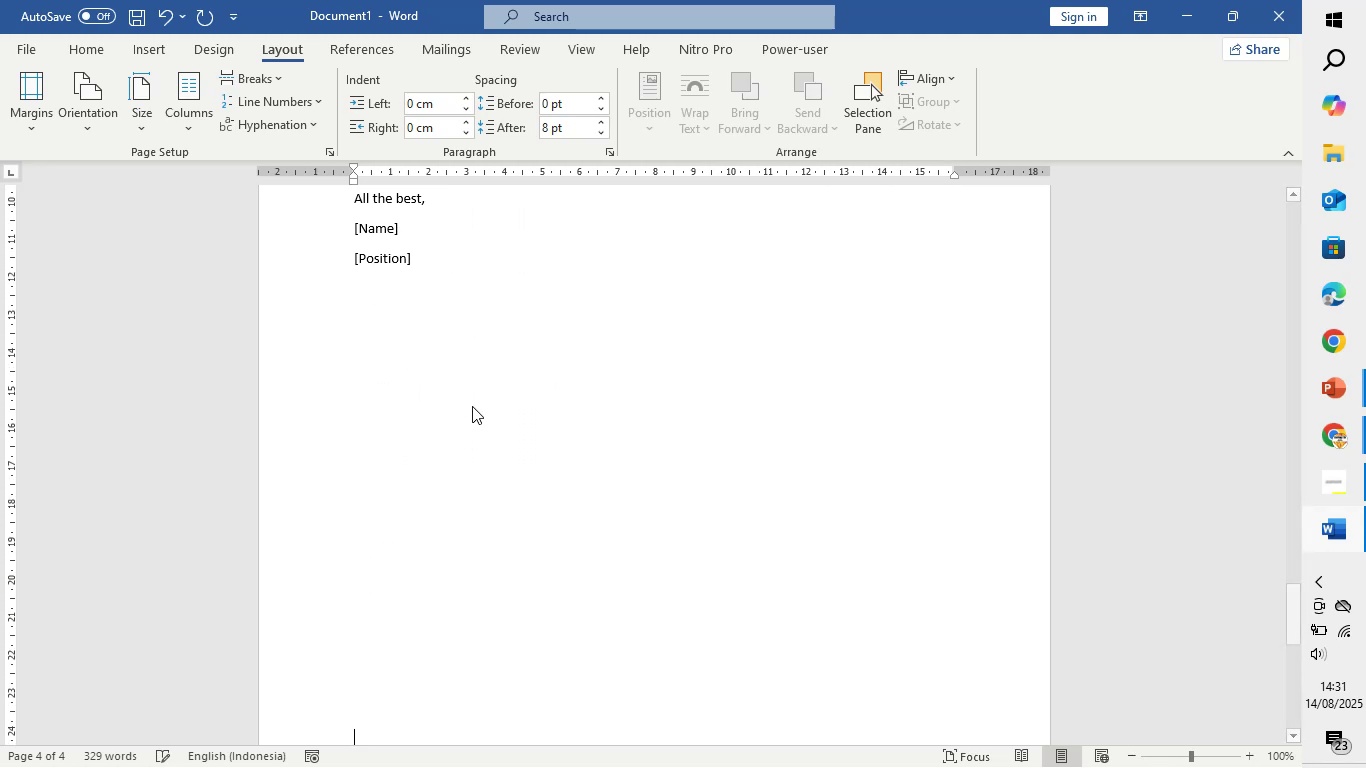 
key(Enter)
 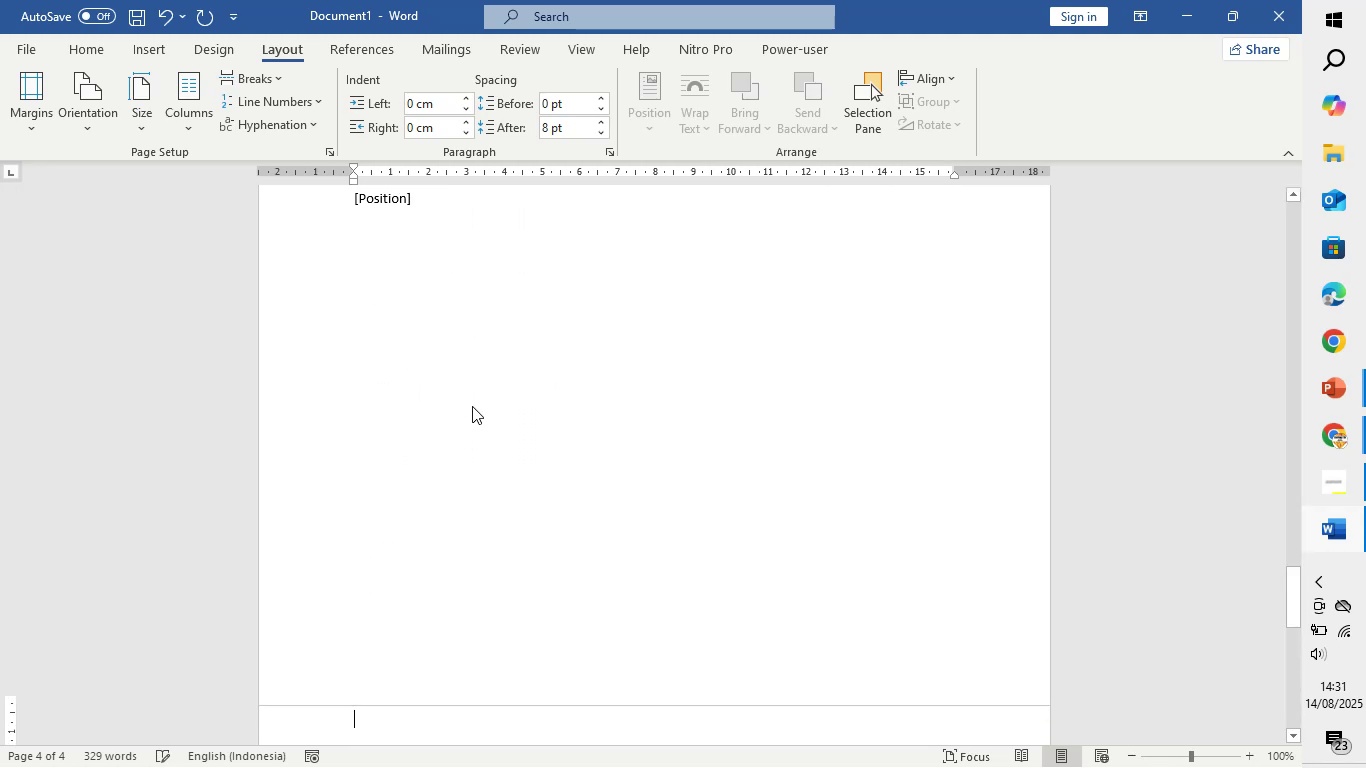 
key(Enter)
 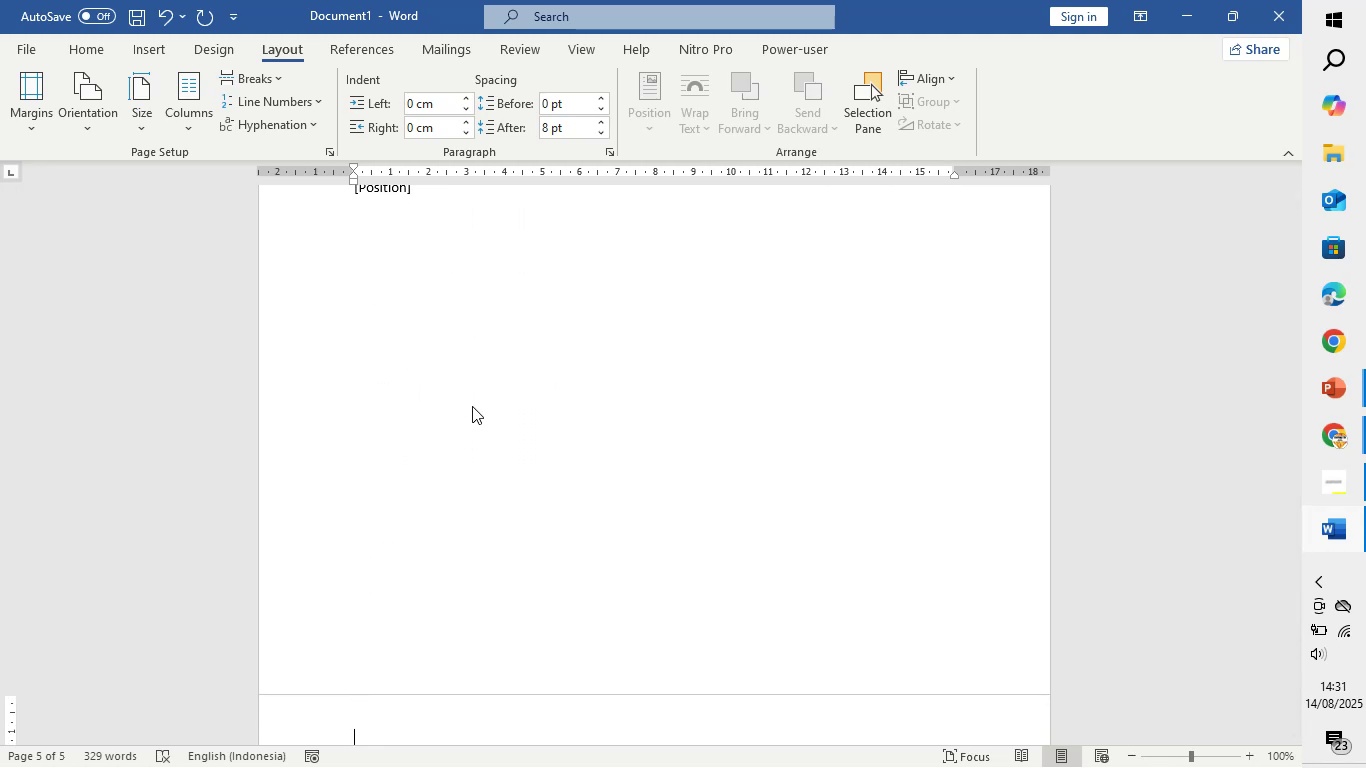 
type(Email)
key(Backspace)
key(Backspace)
key(Backspace)
key(Backspace)
key(Backspace)
type(Reminde )
key(Backspace)
type(r for v)
key(Backspace)
type(company)
 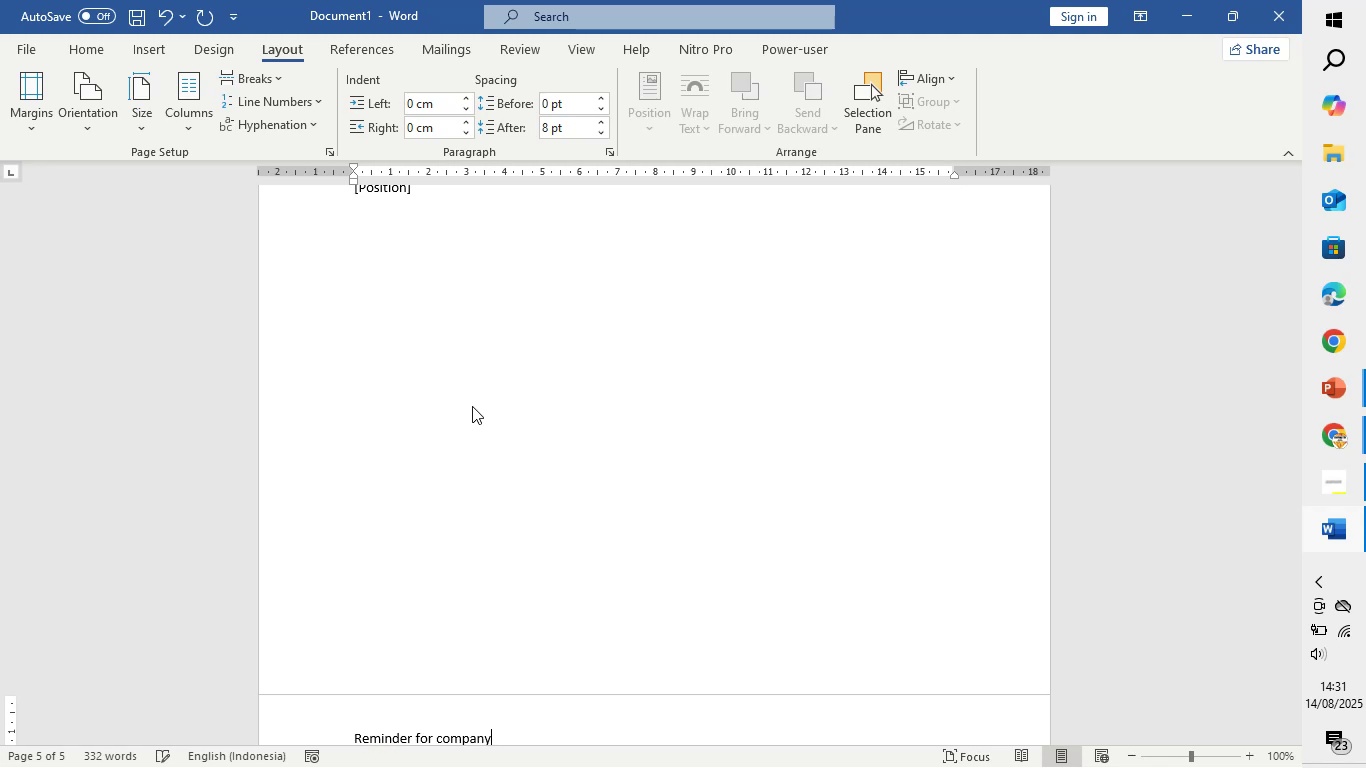 
key(Enter)
 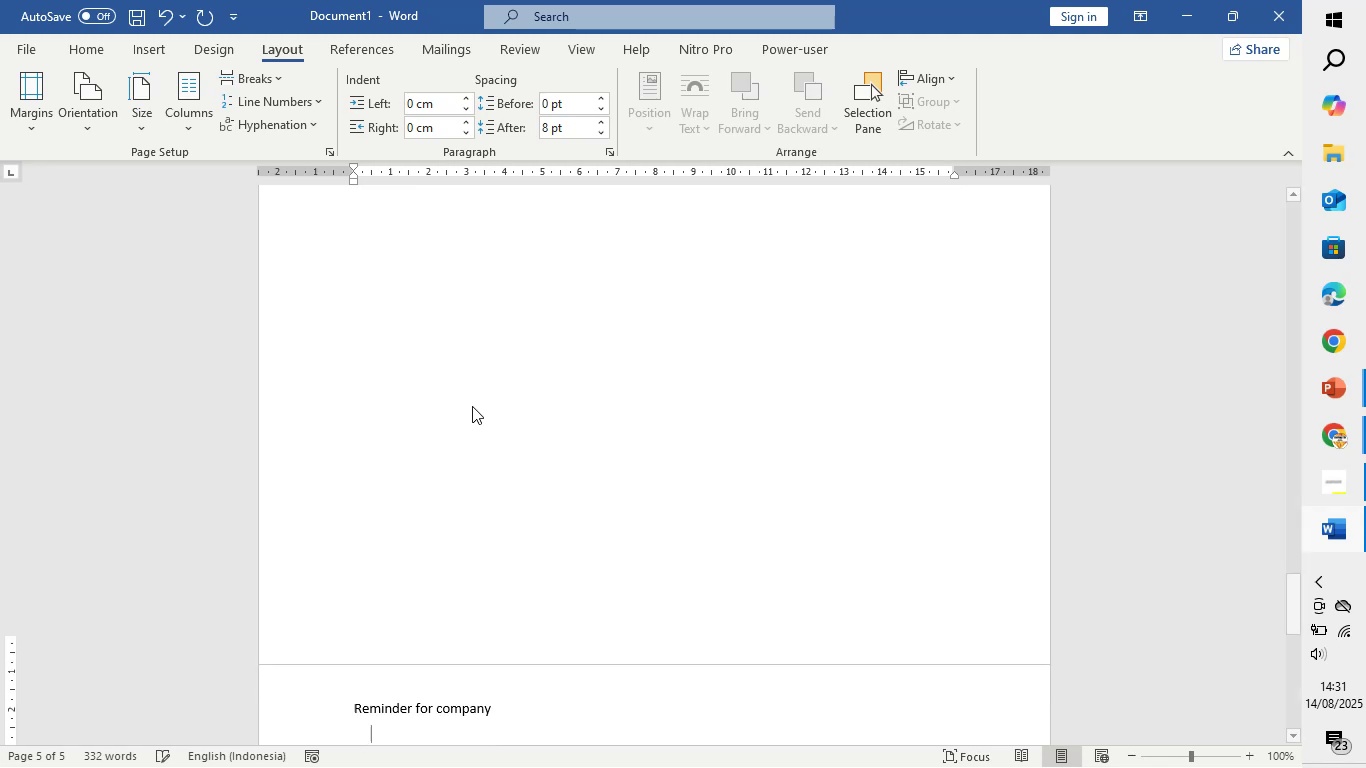 
key(Enter)
 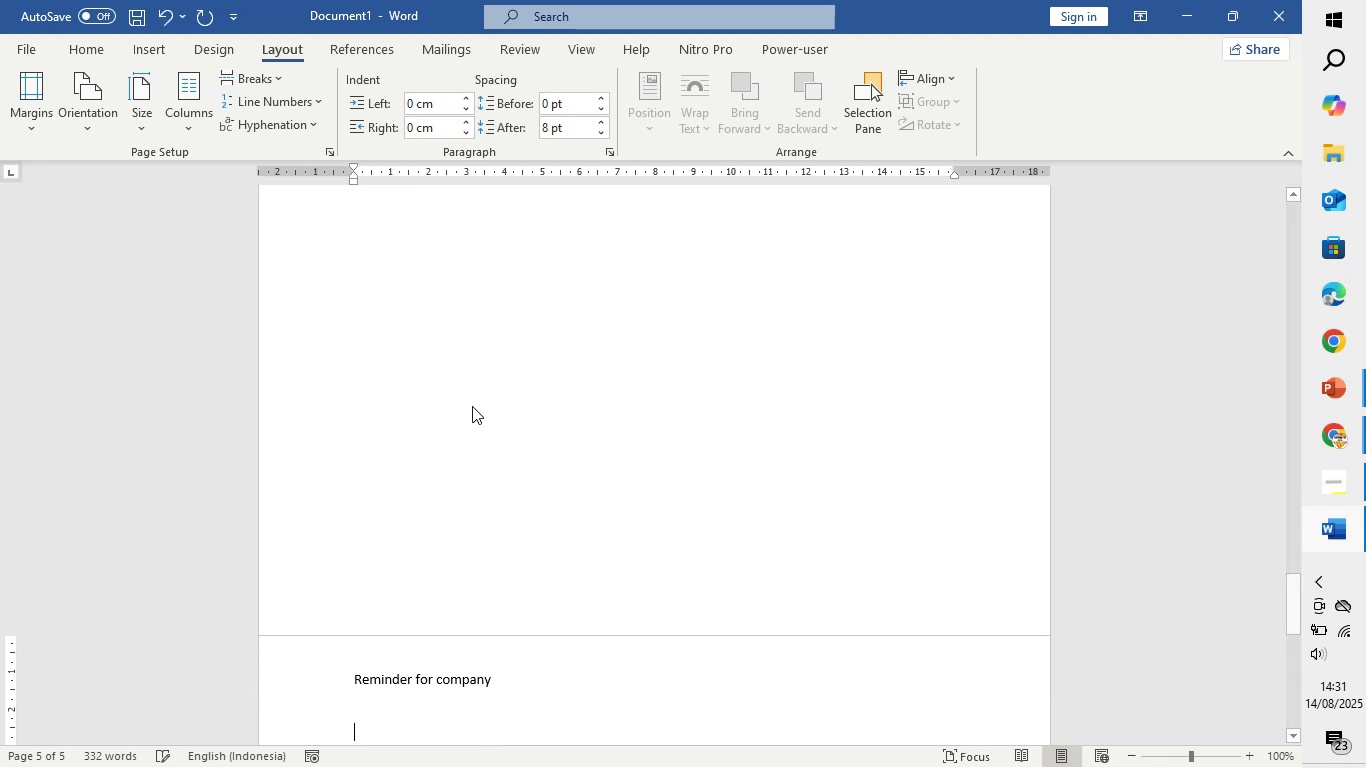 
key(Enter)
 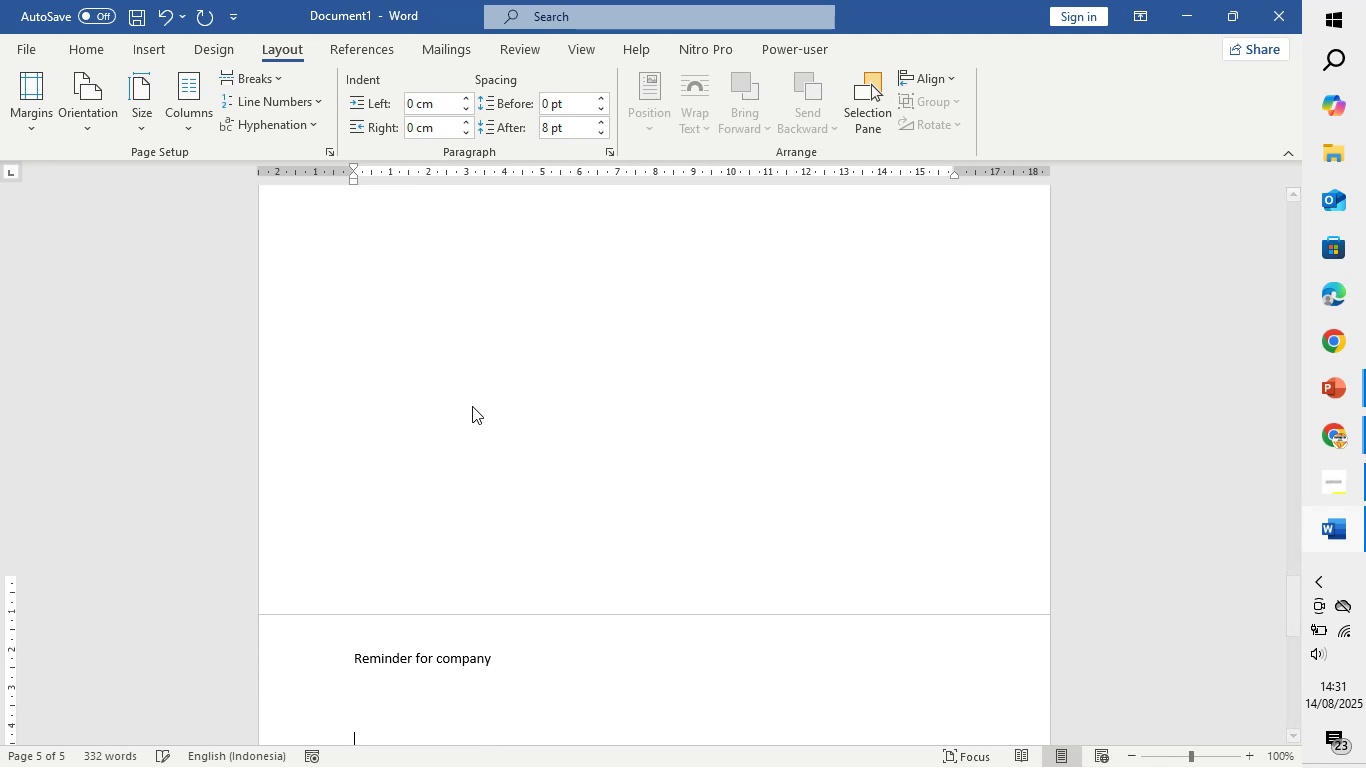 
key(Enter)
 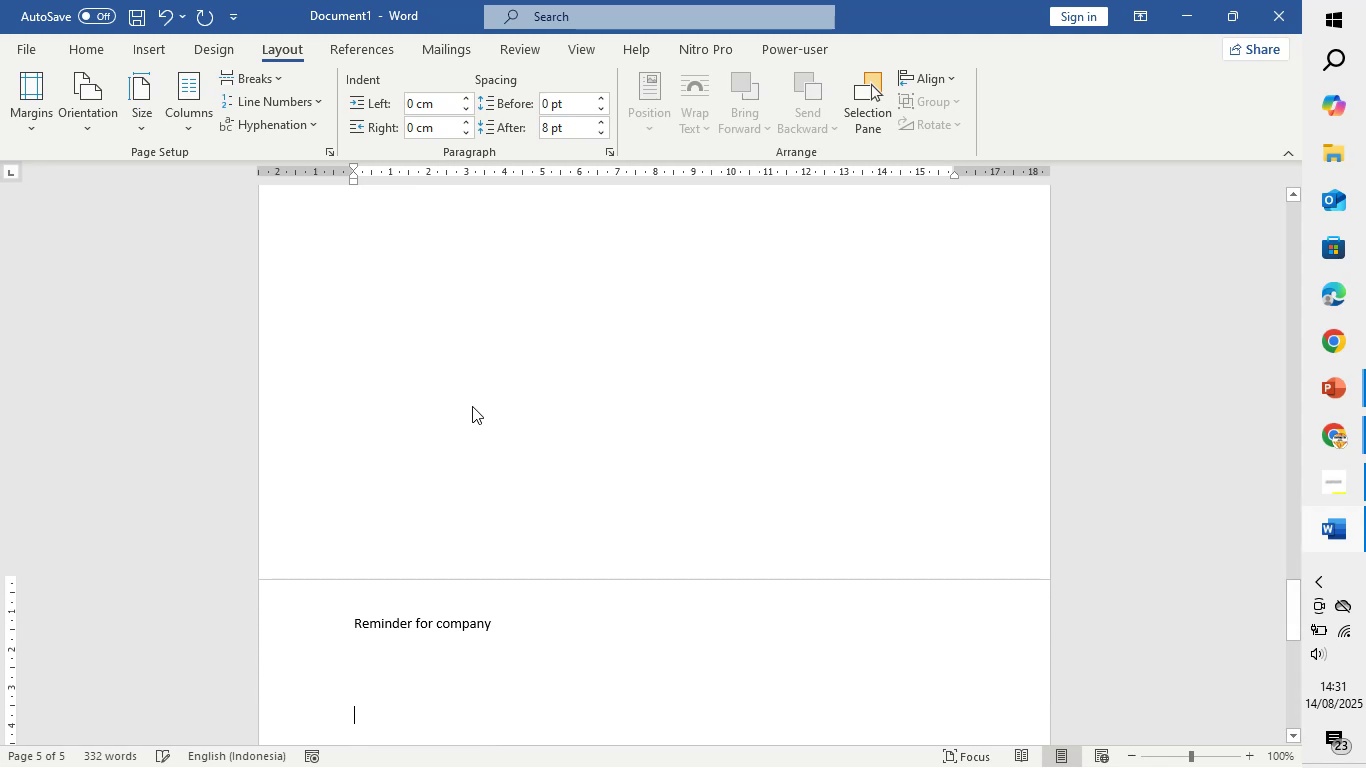 
key(Enter)
 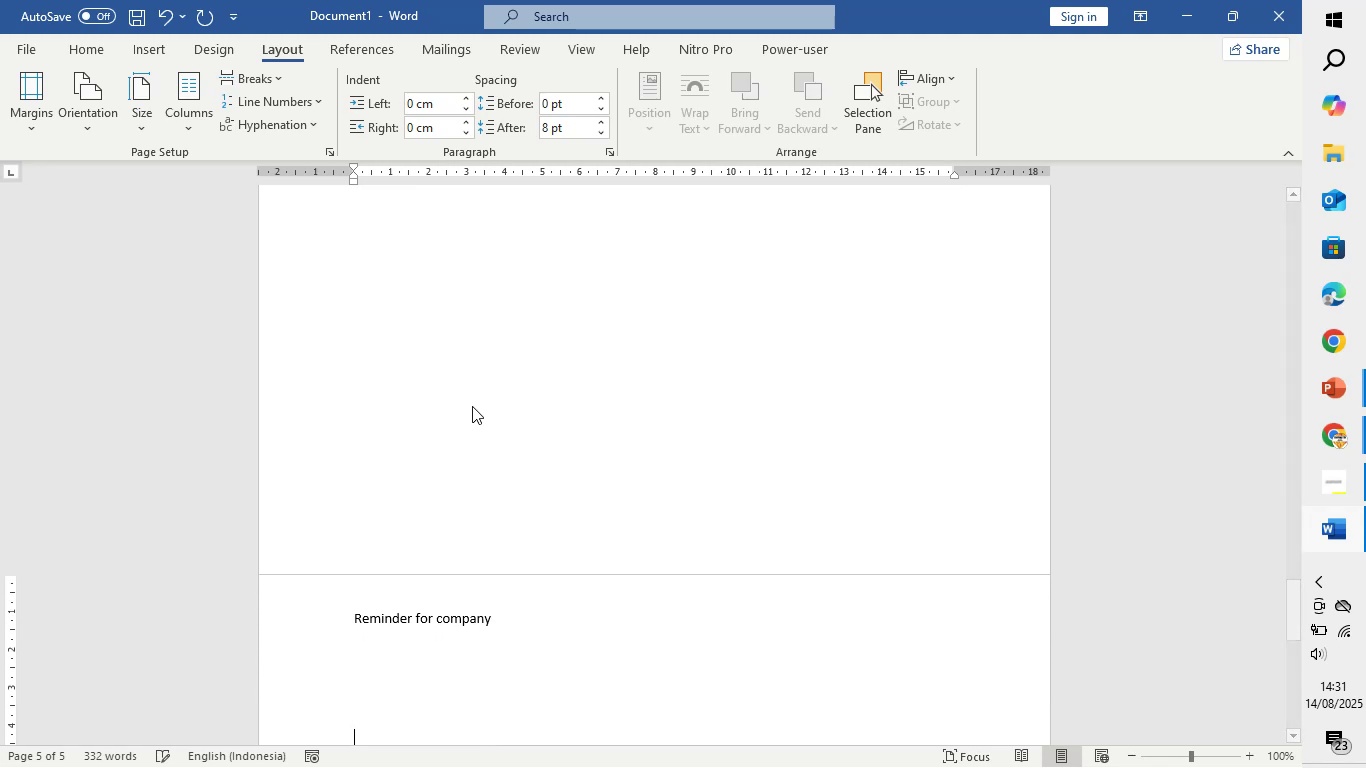 
key(Enter)
 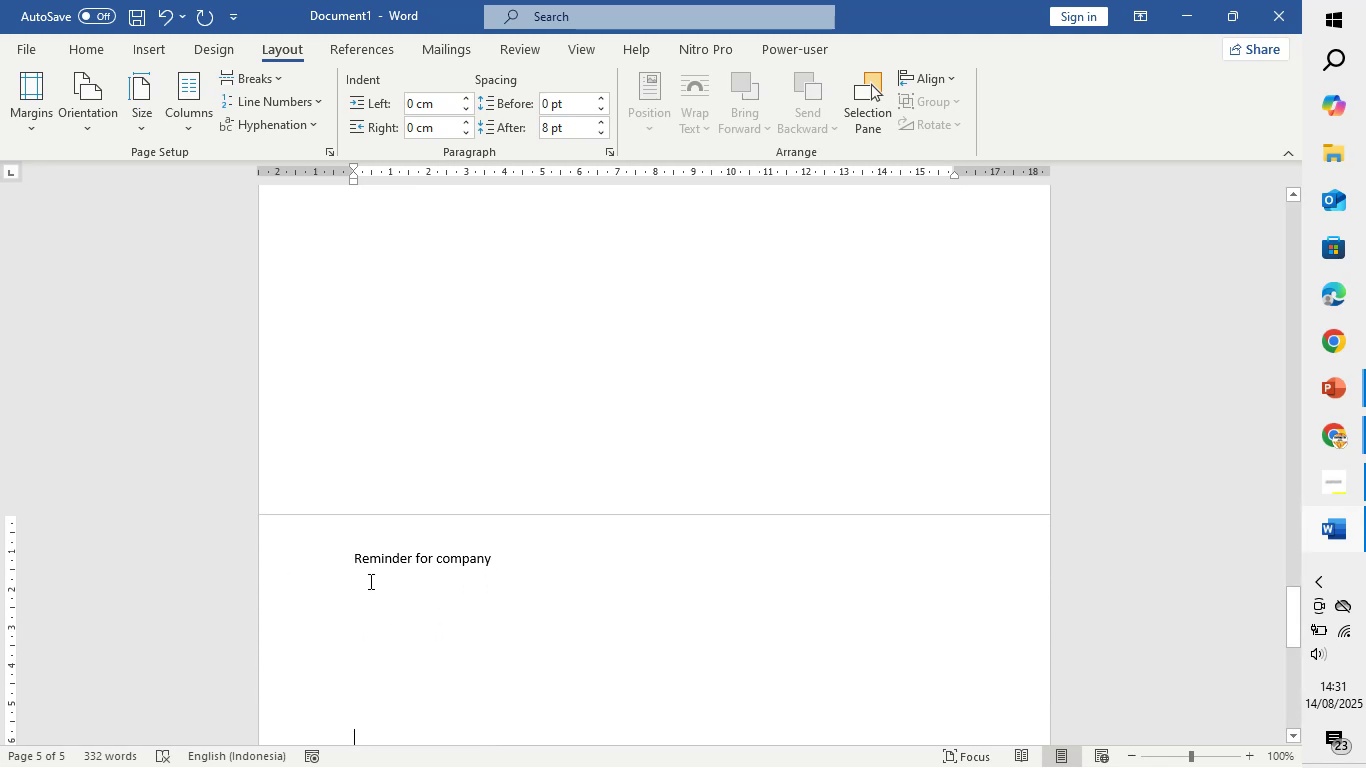 
left_click([386, 586])
 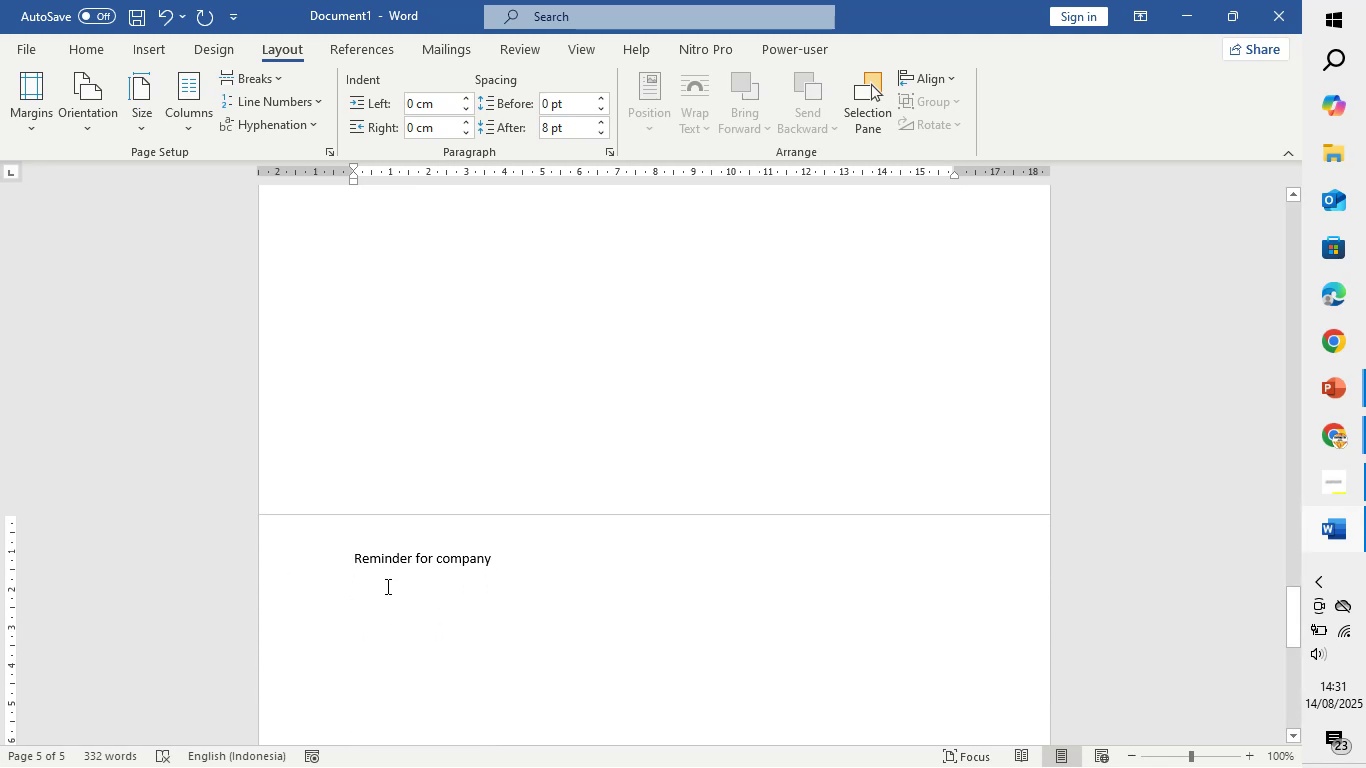 
type(Subject: Reminder: Columbia Universt)
key(Backspace)
type(ity Career FAir i)
key(Backspace)
type(Up)
key(Backspace)
key(Backspace)
type(Coming Up Soon)
 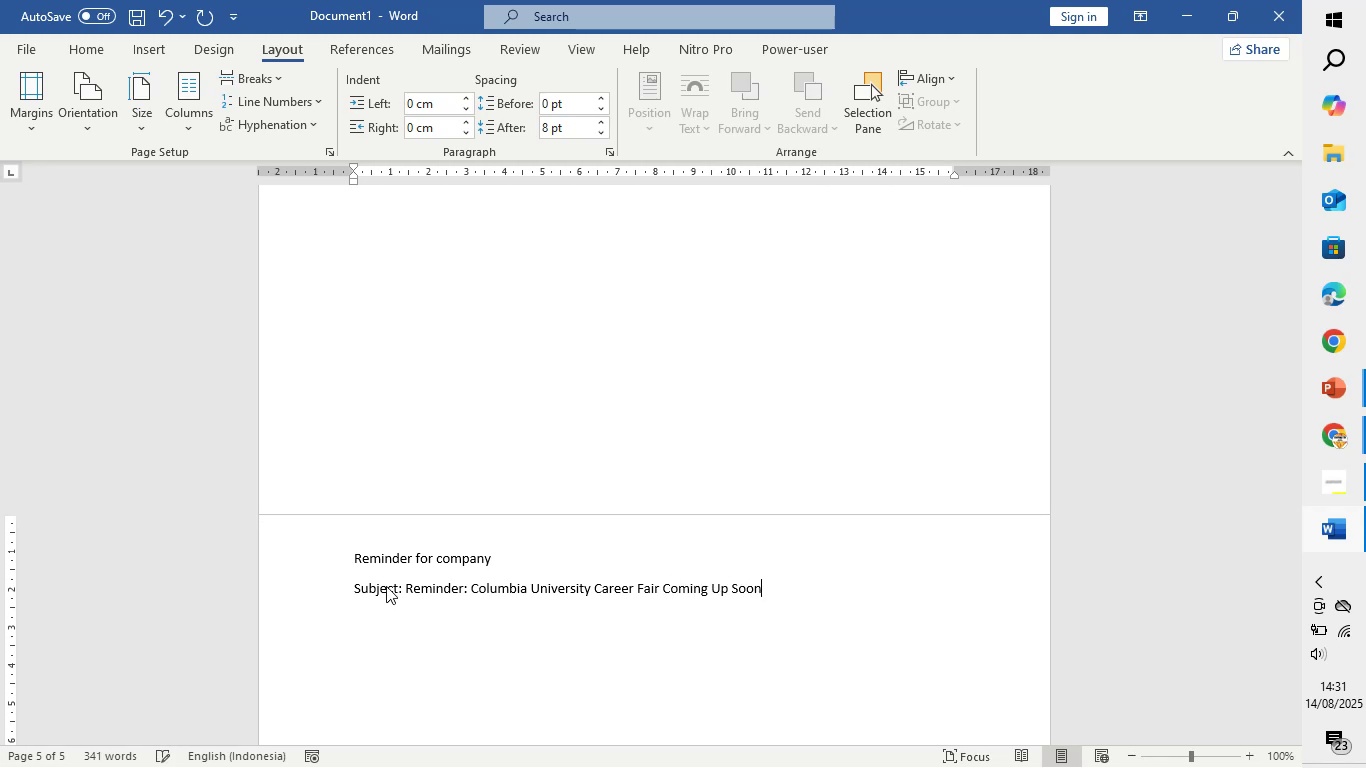 
 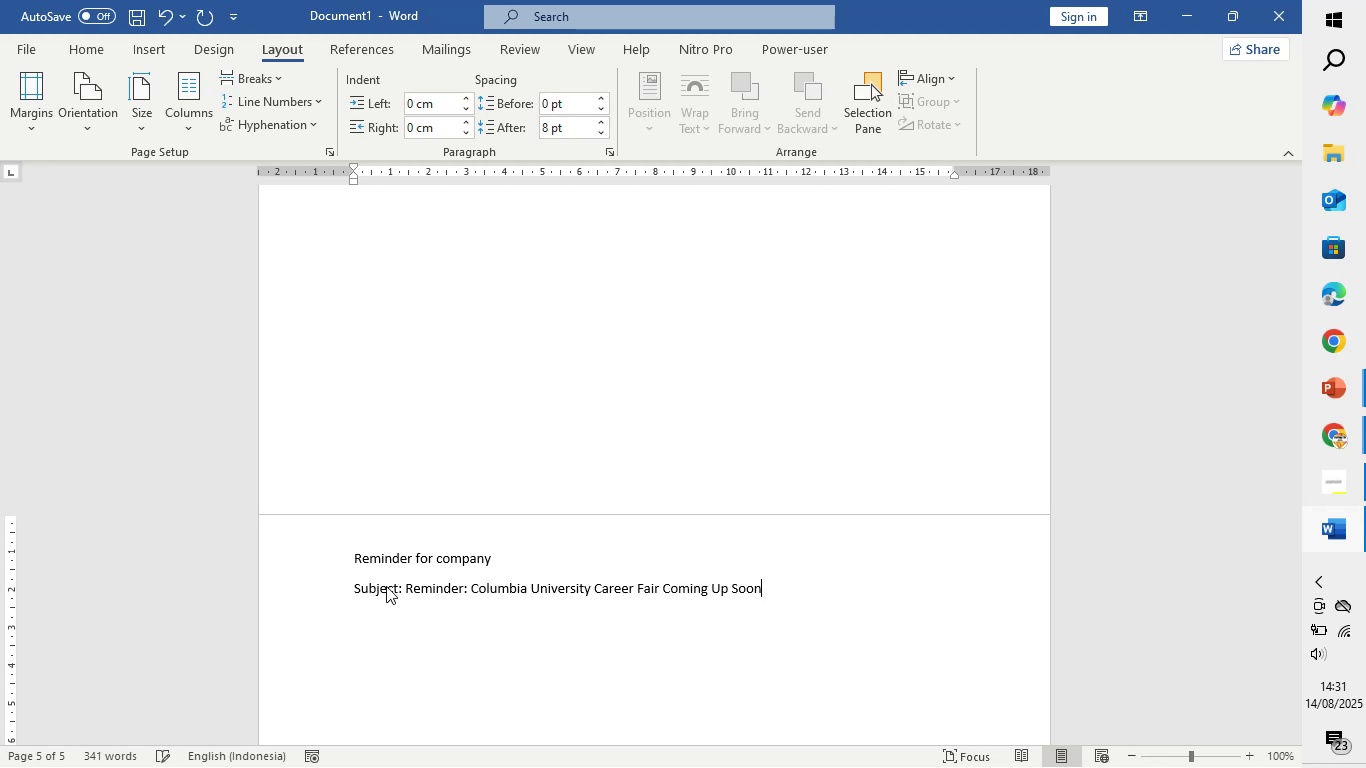 
key(Enter)
 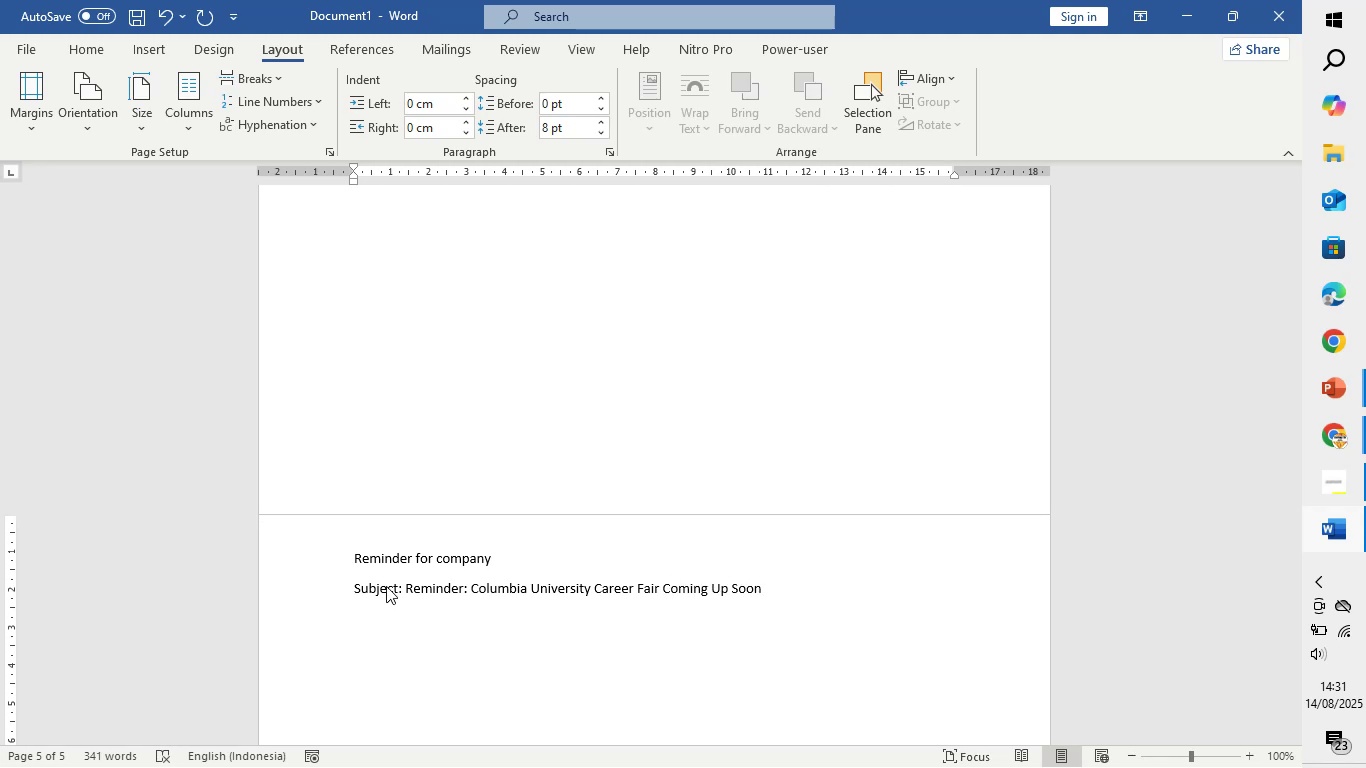 
type(dear [)
 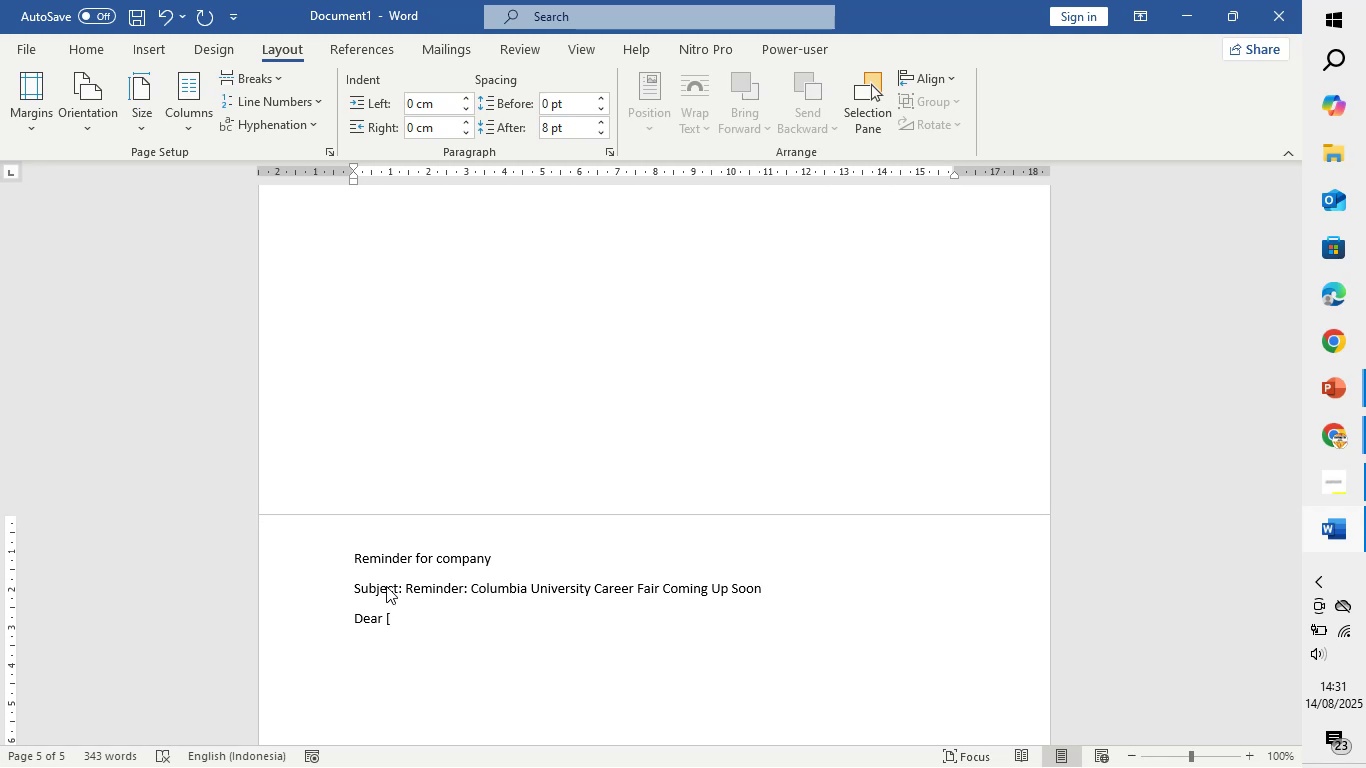 
type(Company Name] Team,)
 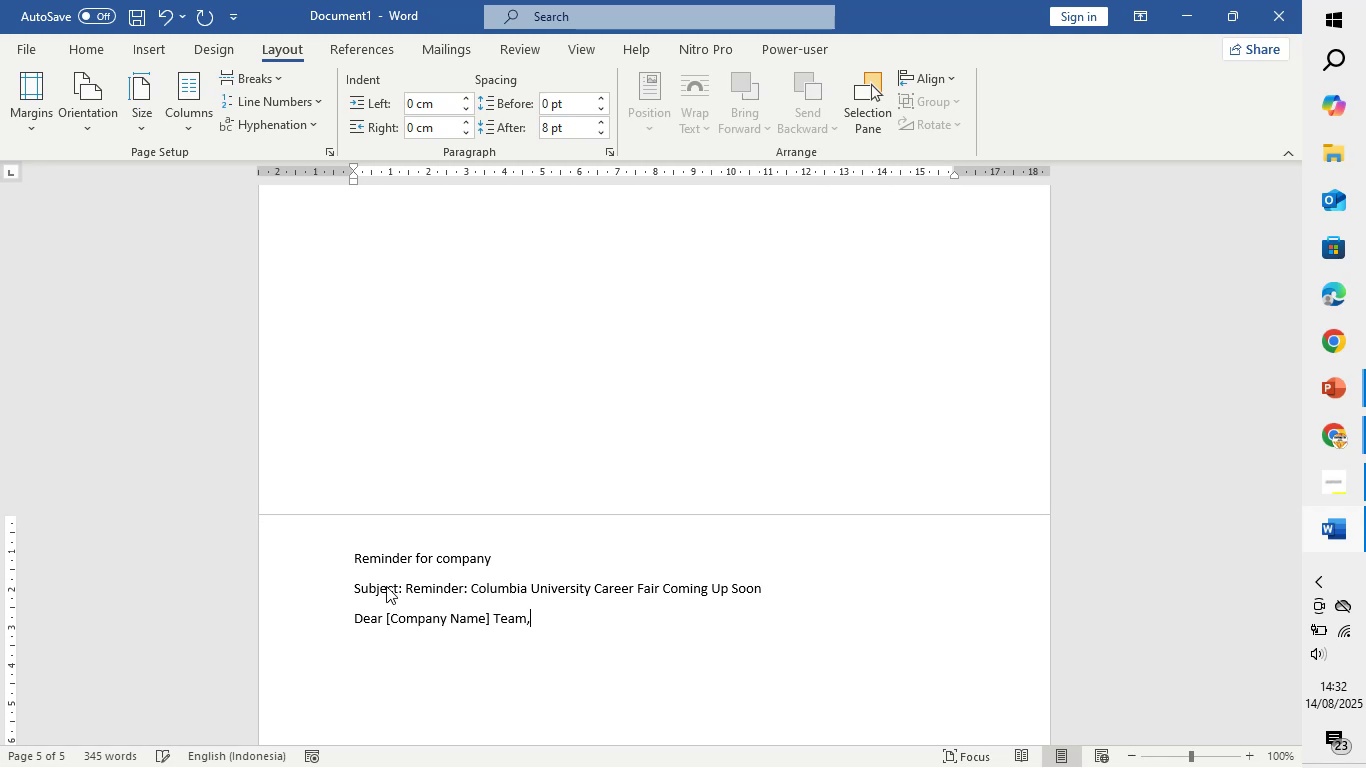 
key(Enter)
 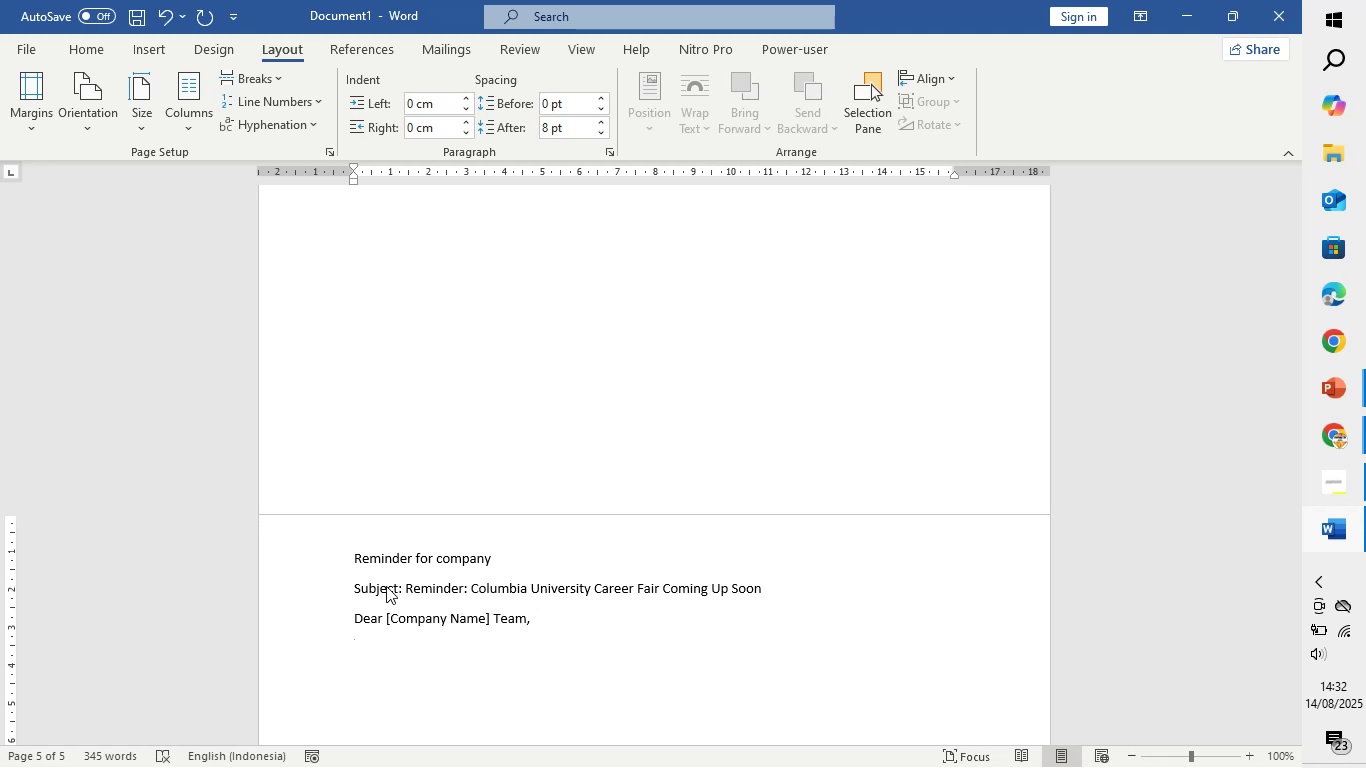 
type(Justa )
key(Backspace)
key(Backspace)
type( a quivk)
key(Backspace)
key(Backspace)
type(ck reminder that columbia University's Career Fair will take place on [Date] at [Venue].)
 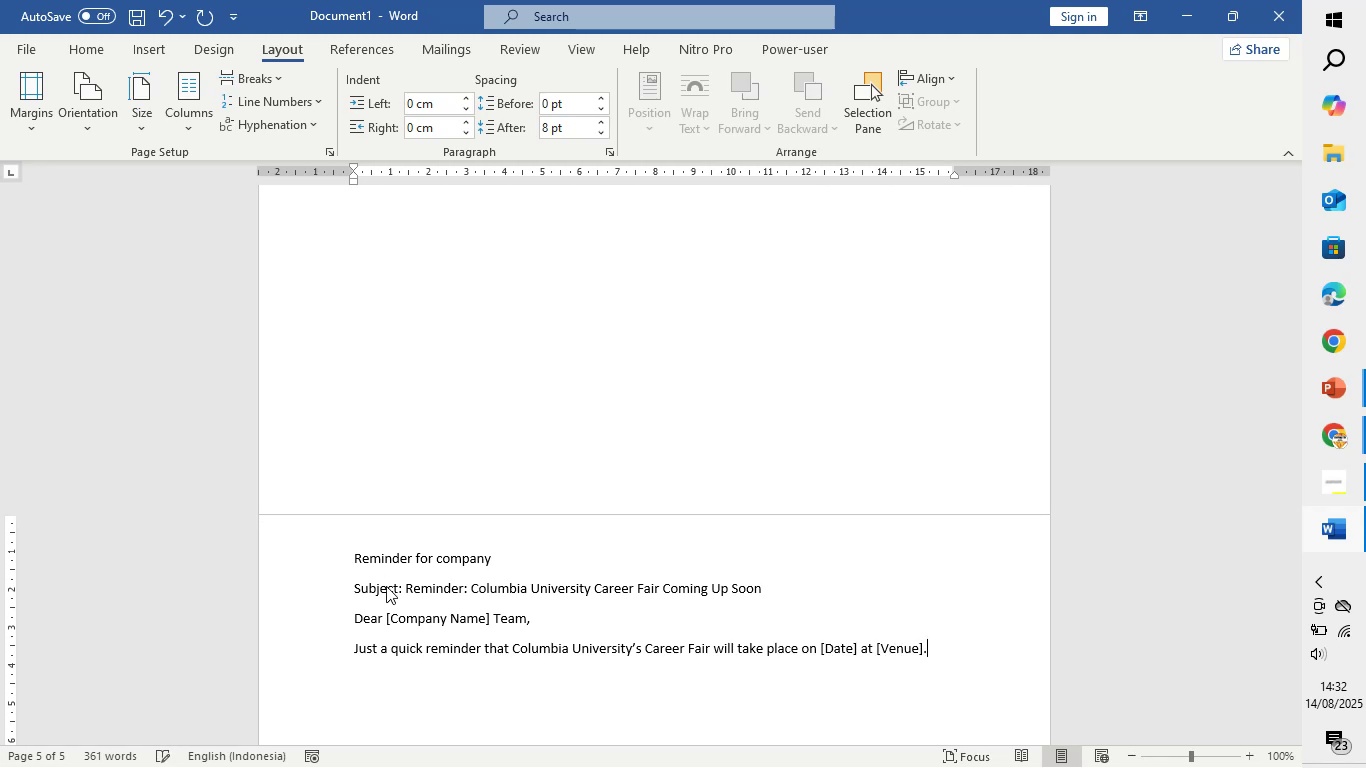 
 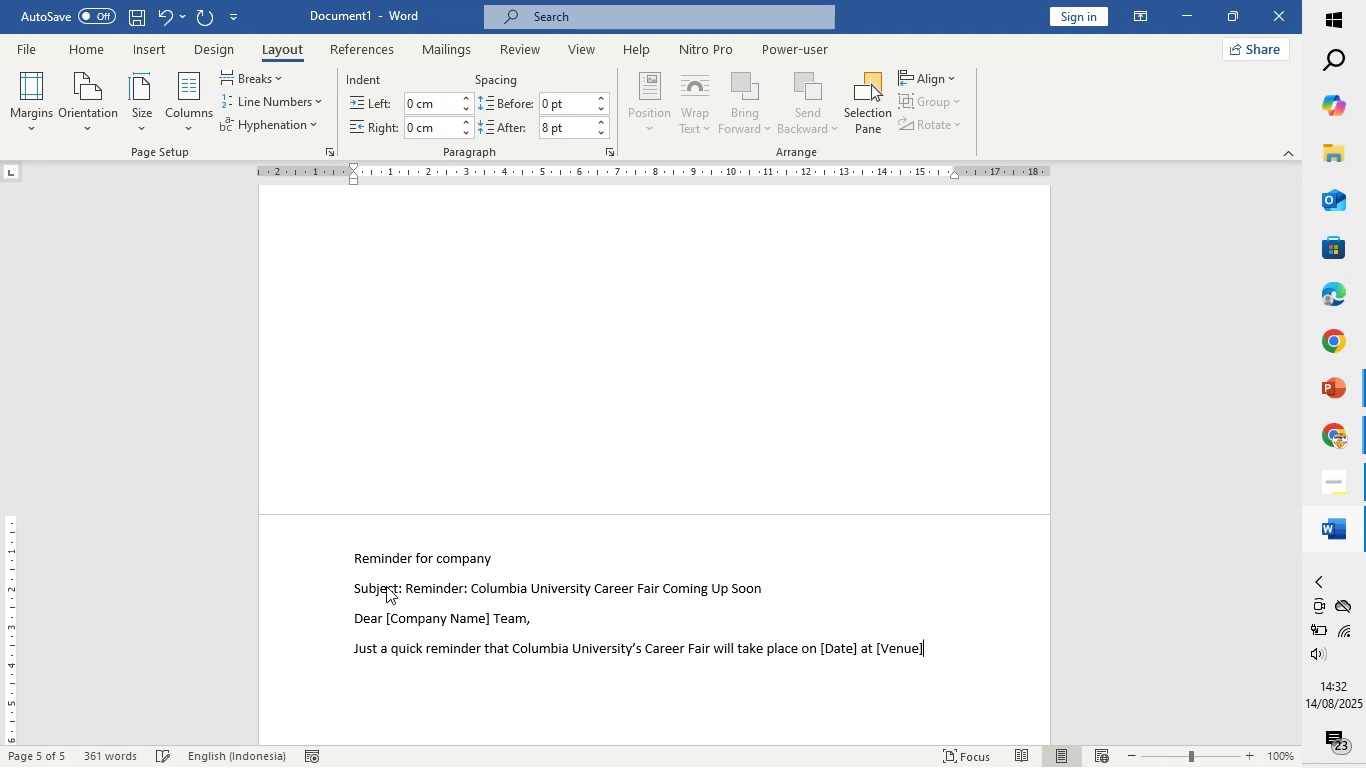 
key(Enter)
 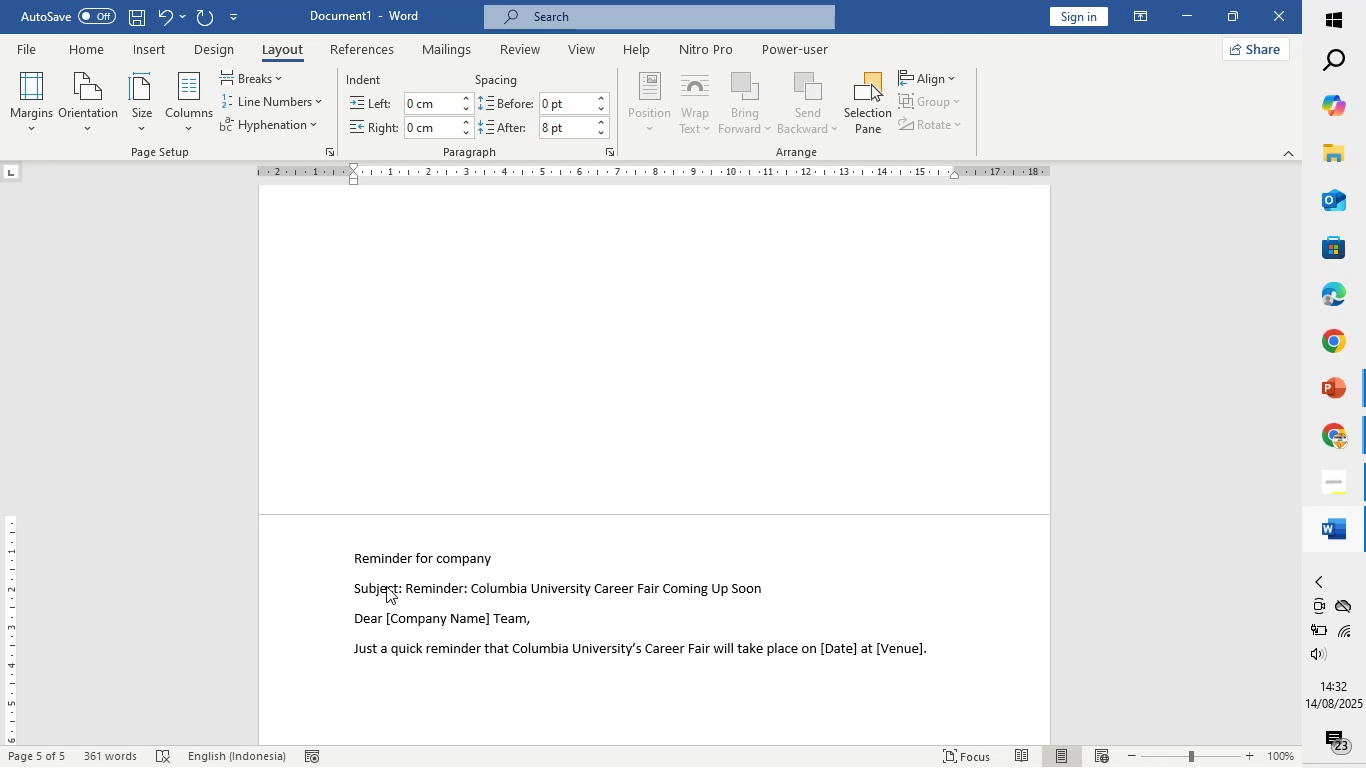 
type(Please double-check your logistic and booth details. If you need anything ahead of the event, dont')
key(Backspace)
type( hesitate to contact us at )
 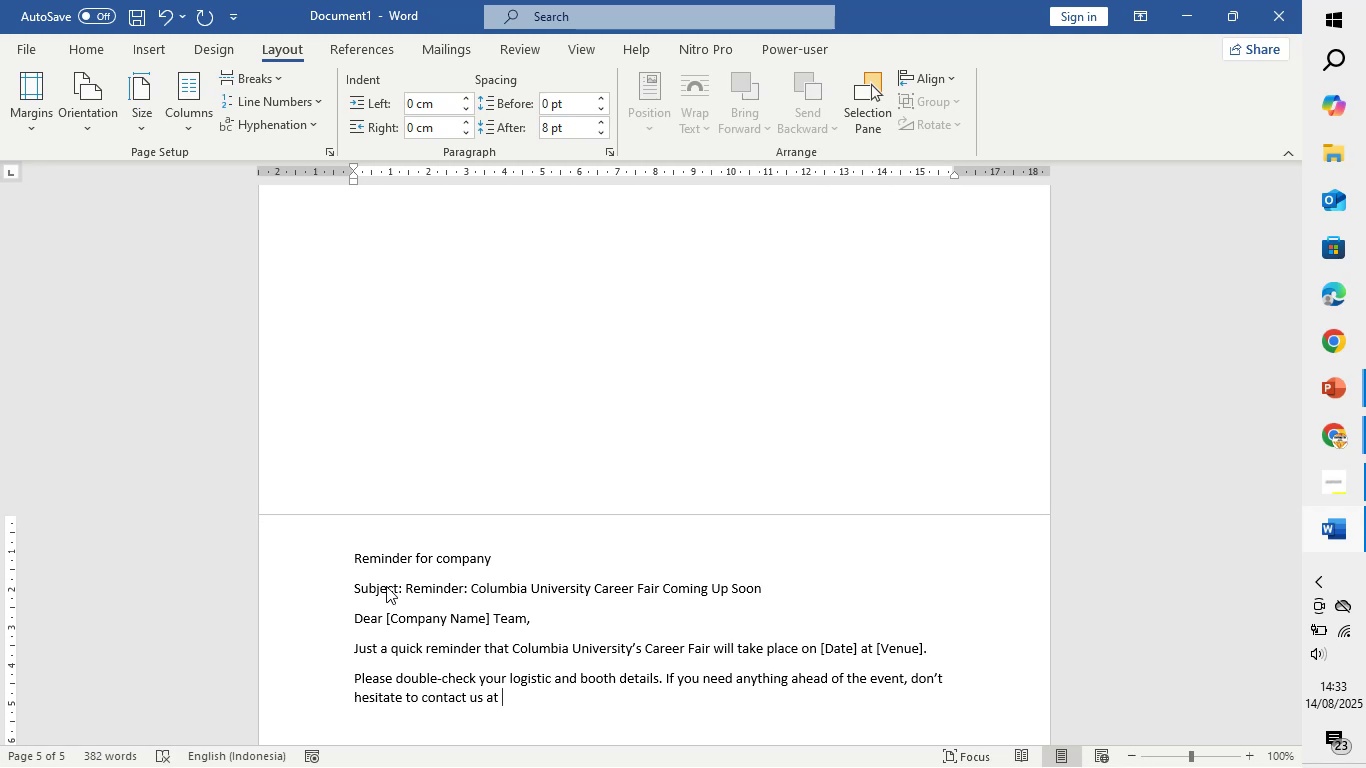 
scroll: coordinate [399, 605], scroll_direction: up, amount: 32.0
 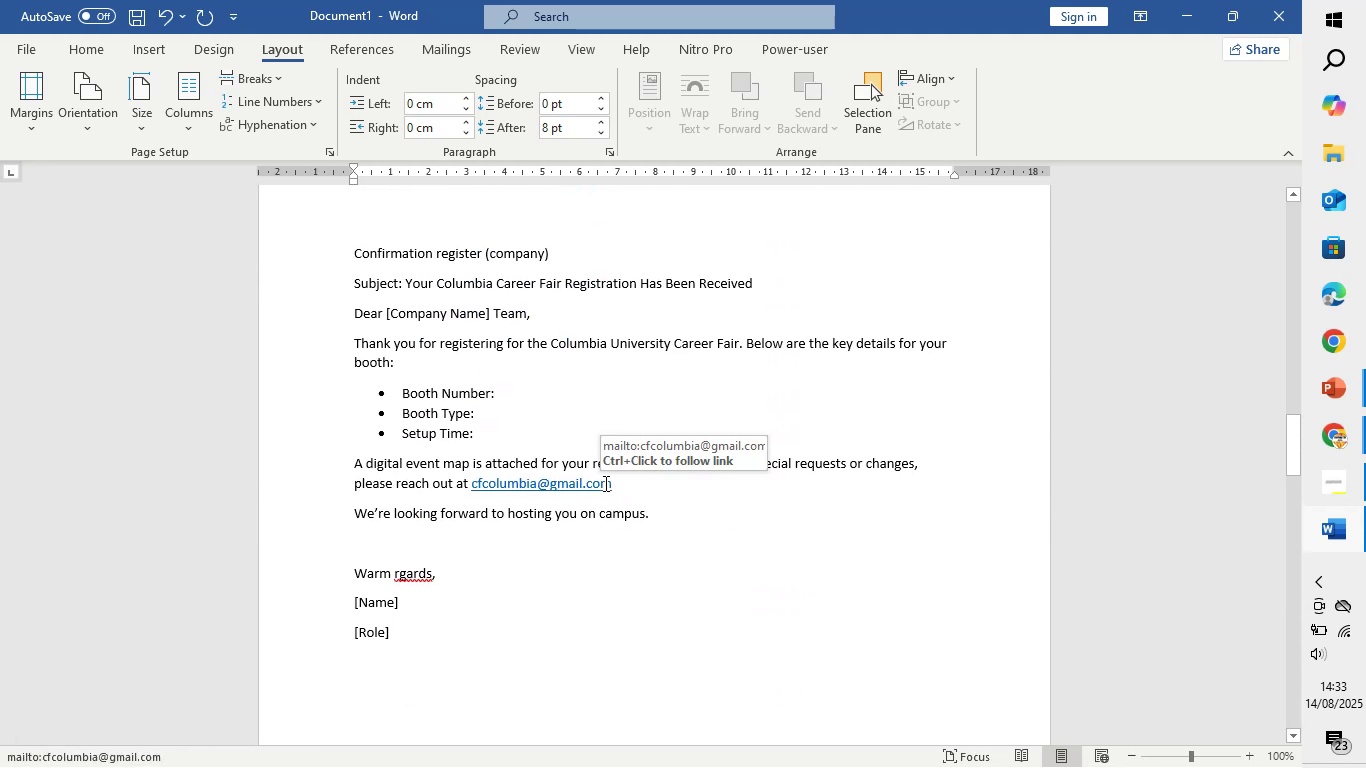 
left_click_drag(start_coordinate=[617, 489], to_coordinate=[472, 483])
 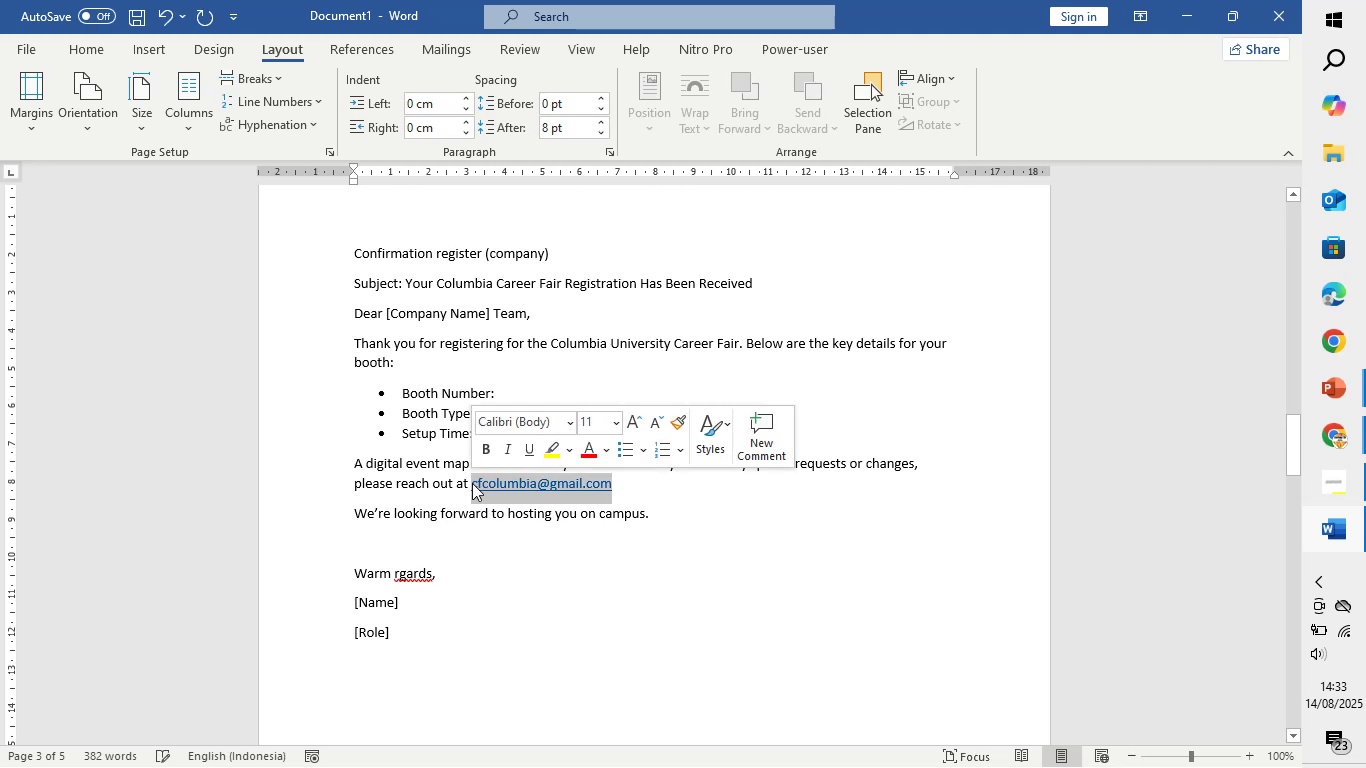 
key(Control+C)
 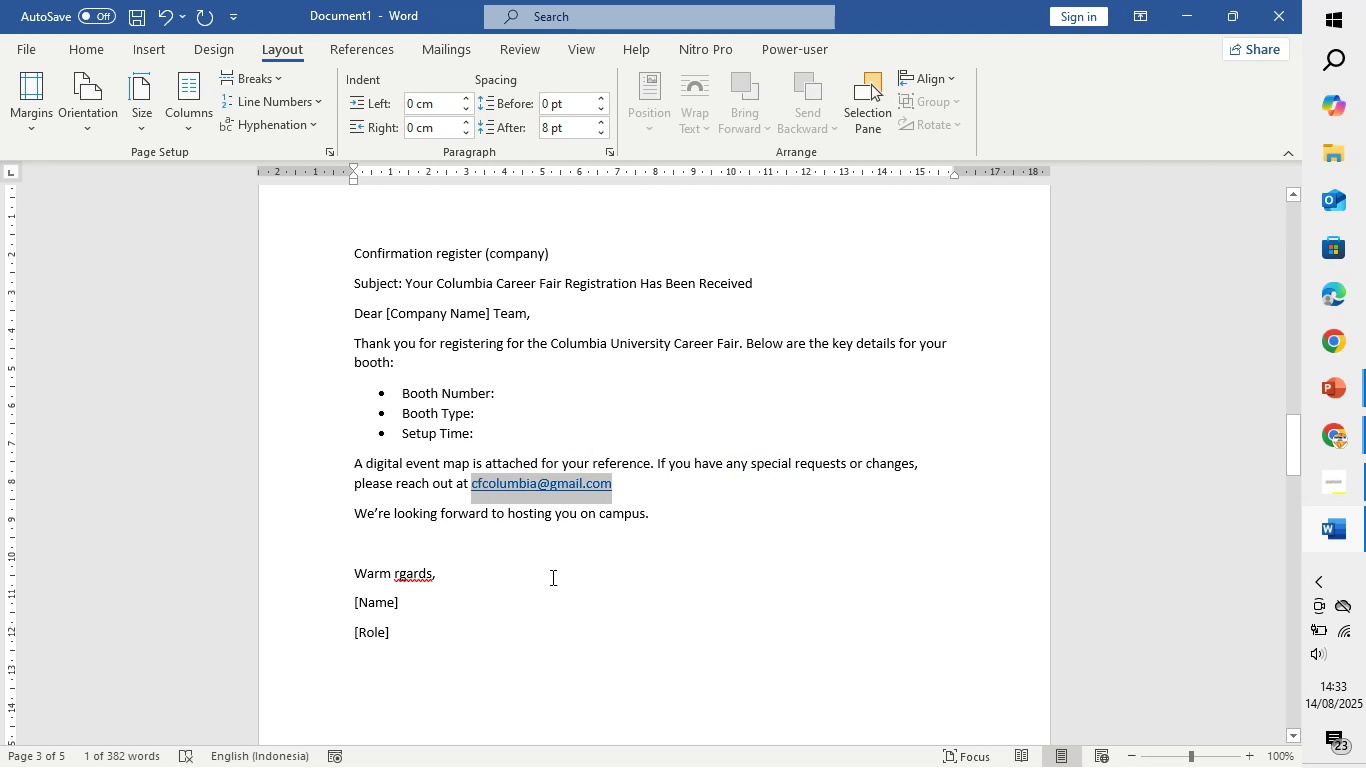 
scroll: coordinate [615, 444], scroll_direction: down, amount: 36.0
 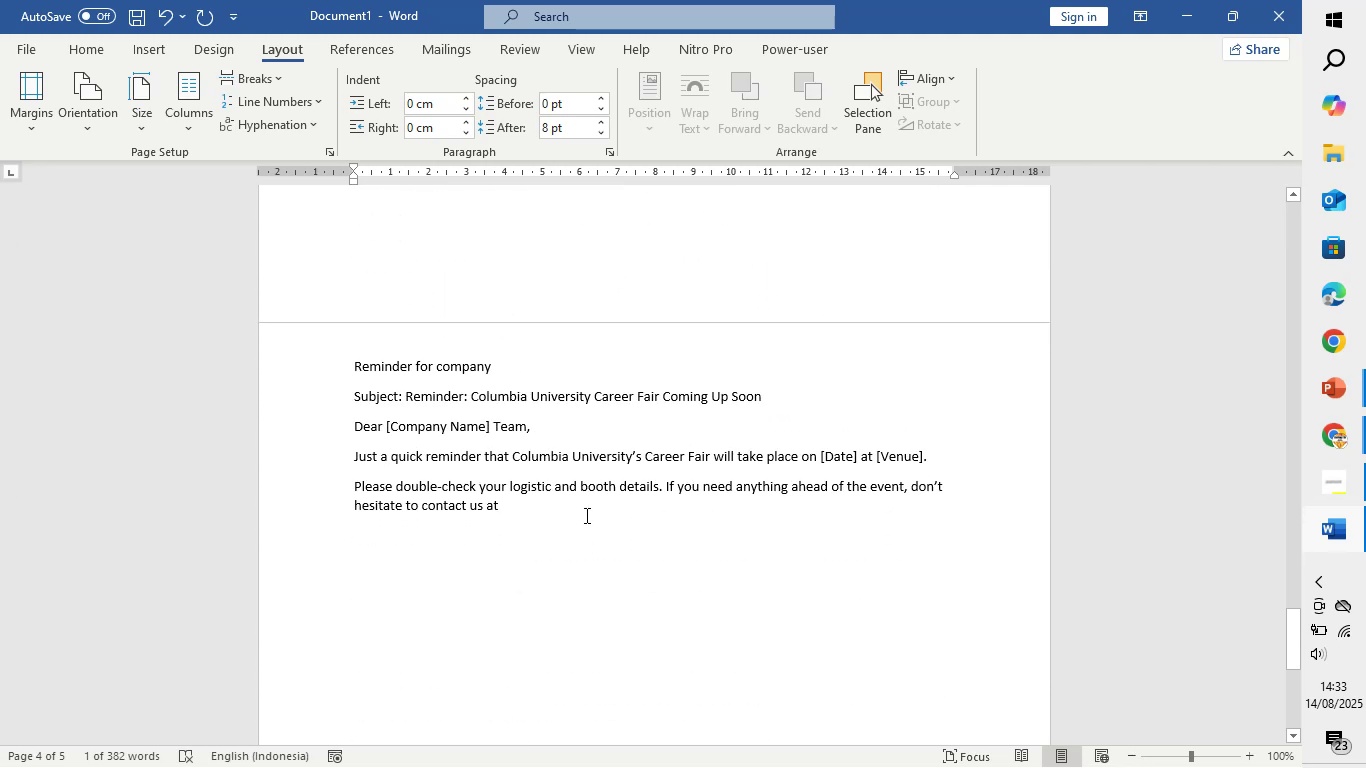 
left_click([585, 515])
 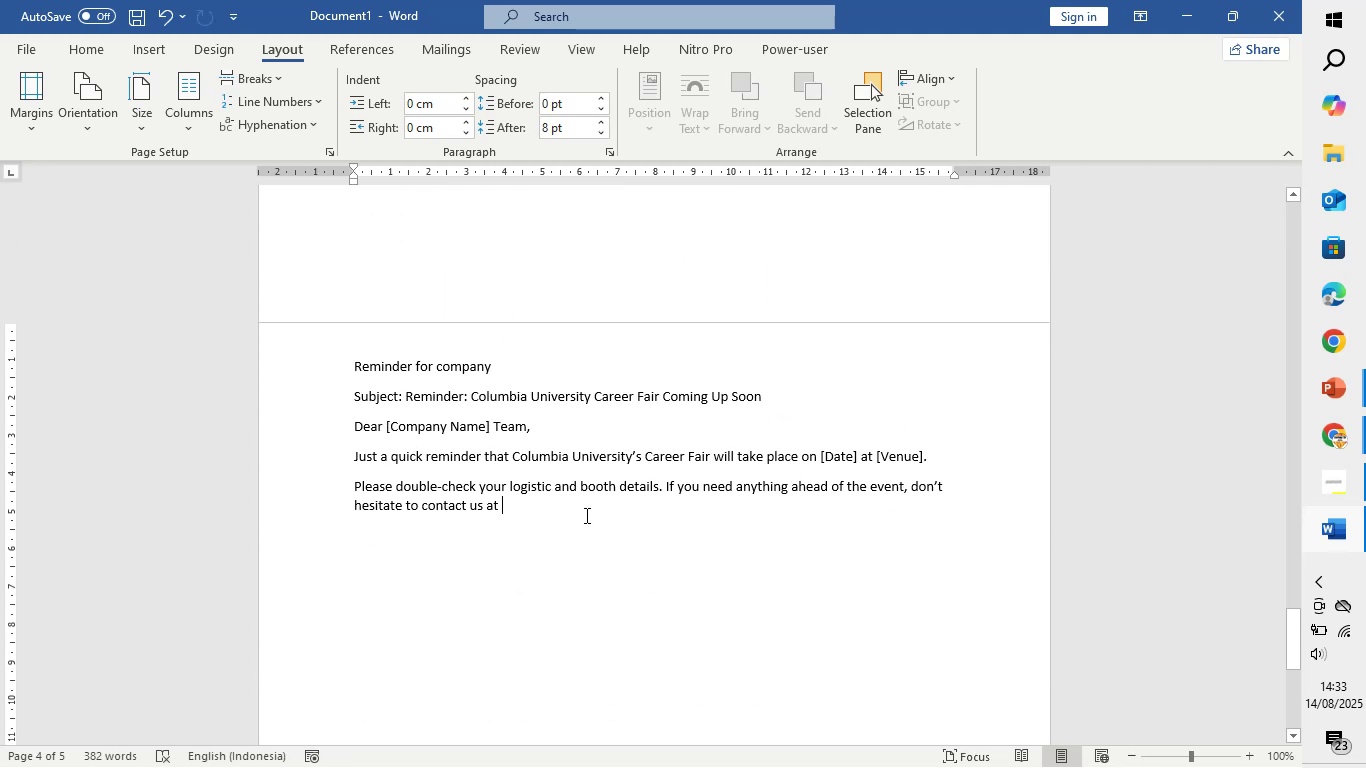 
key(Control+V)
 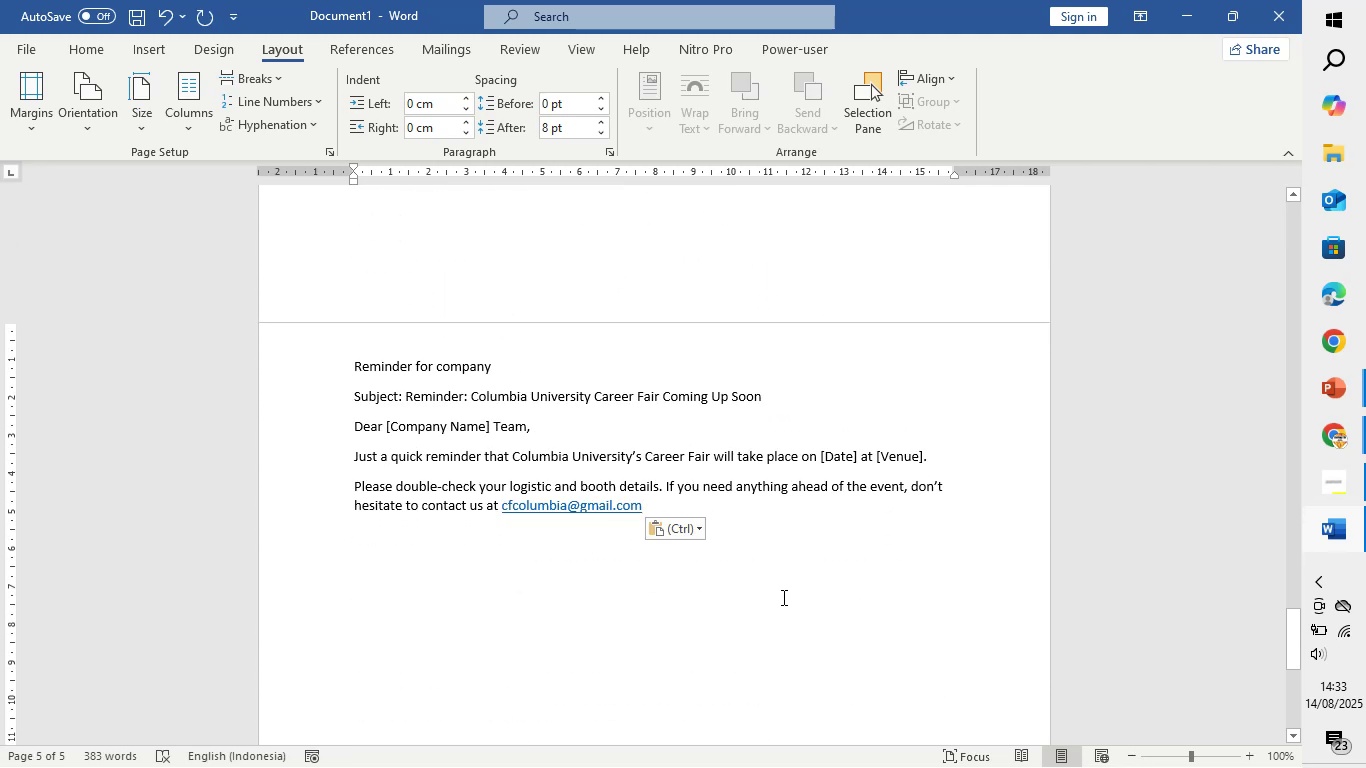 
key(Enter)
 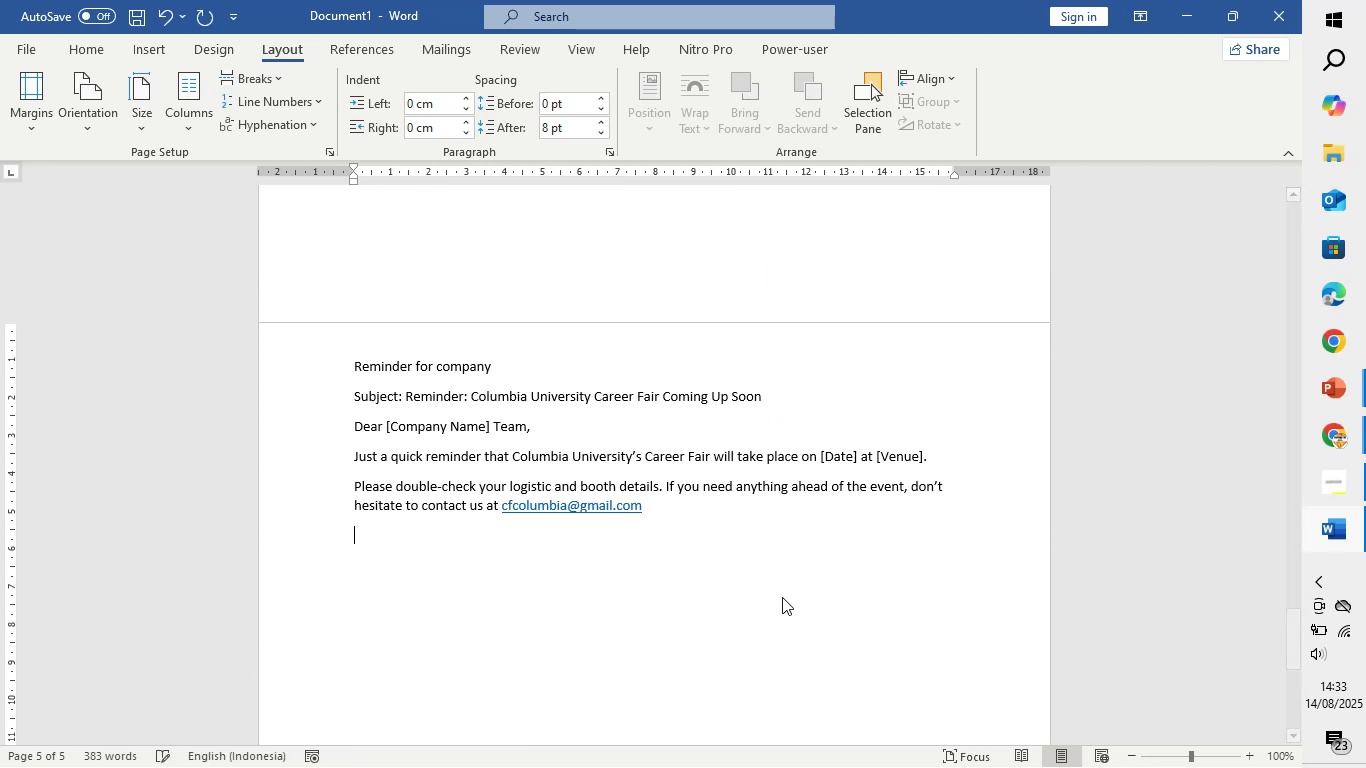 
key(Enter)
 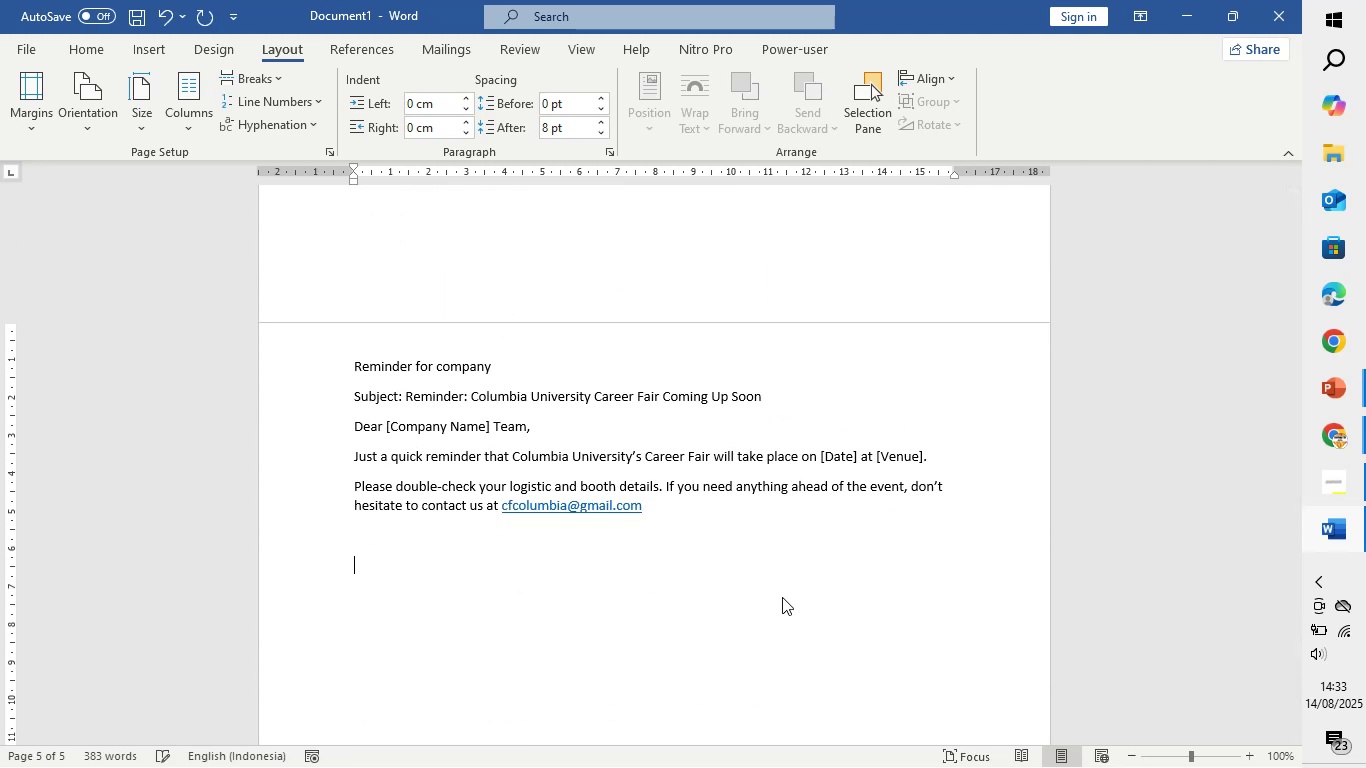 
type(we looki)
key(Backspace)
type( forward to welcoming you to s)
key(Backspace)
type(campus soon,)
key(Backspace)
type(.)
 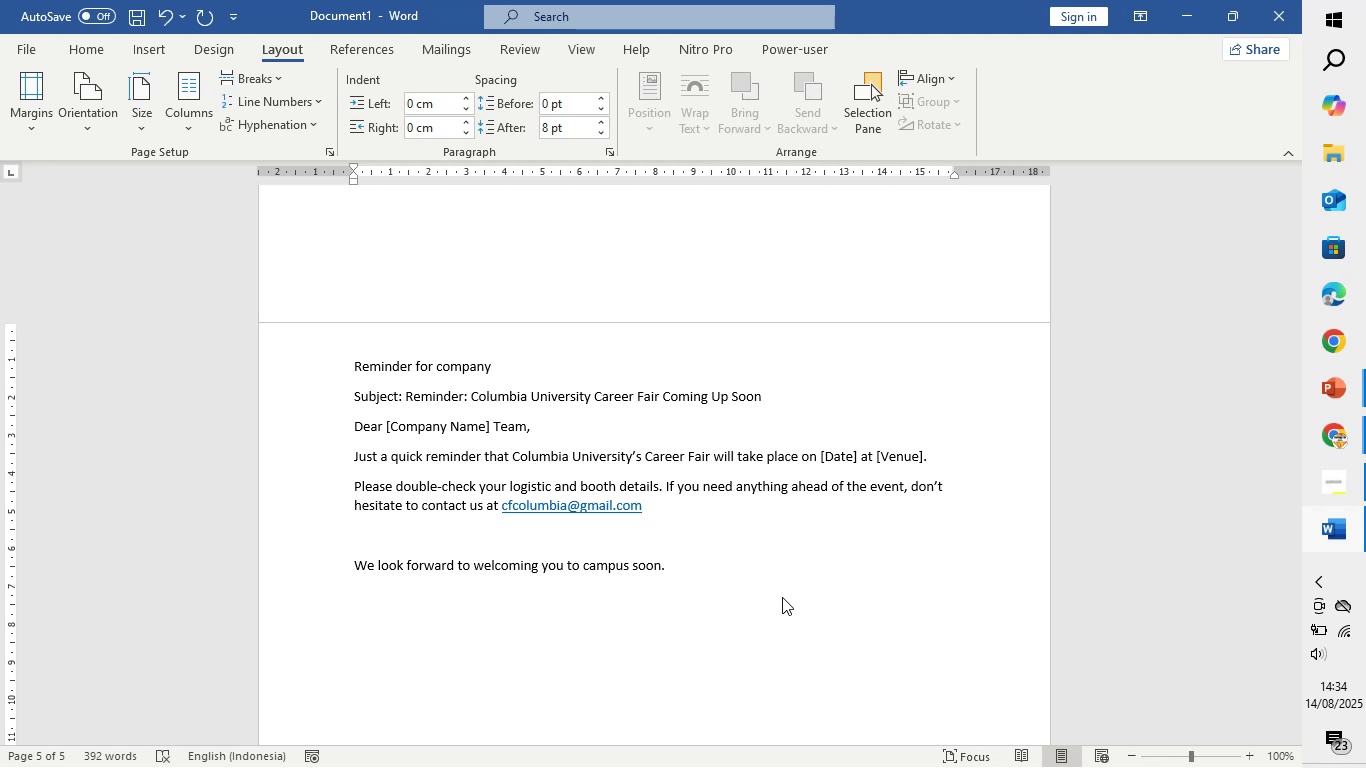 
key(Enter)
 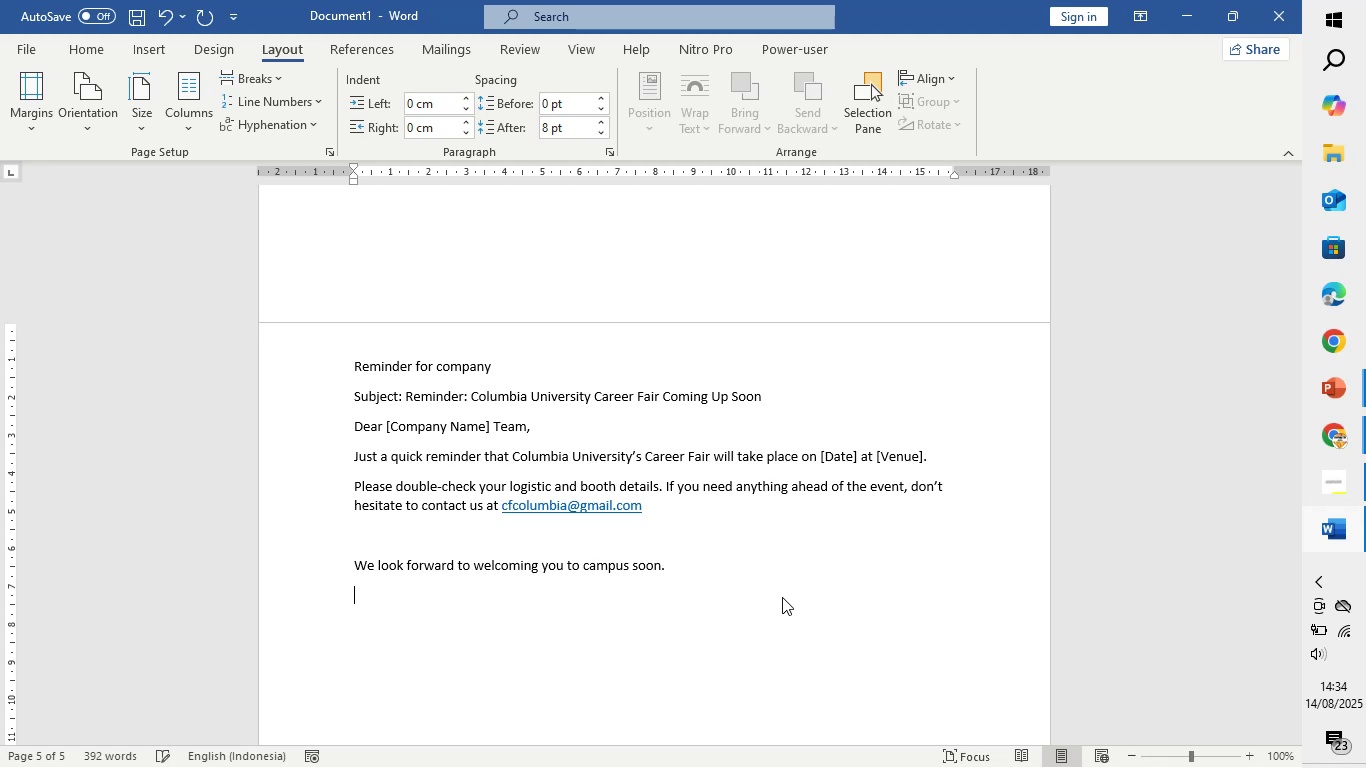 
key(Enter)
 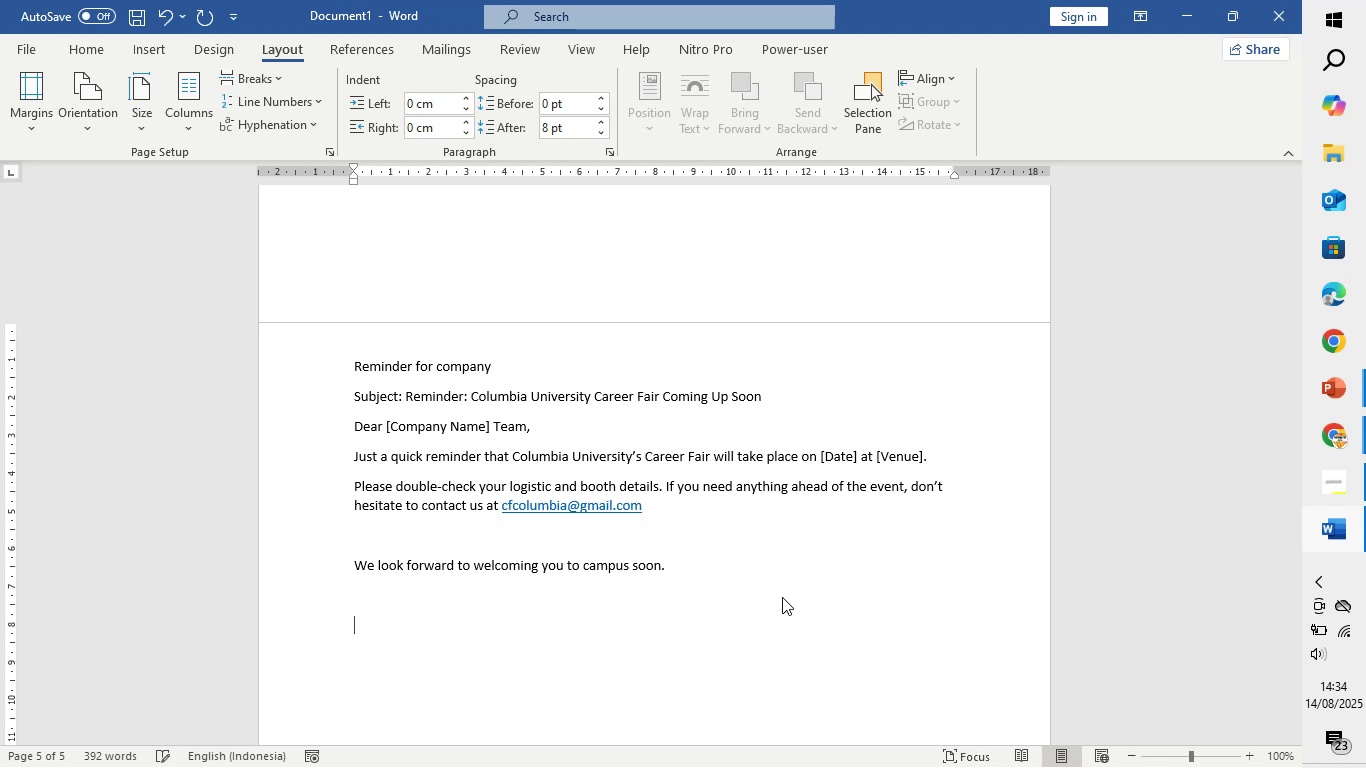 
type(Best,)
 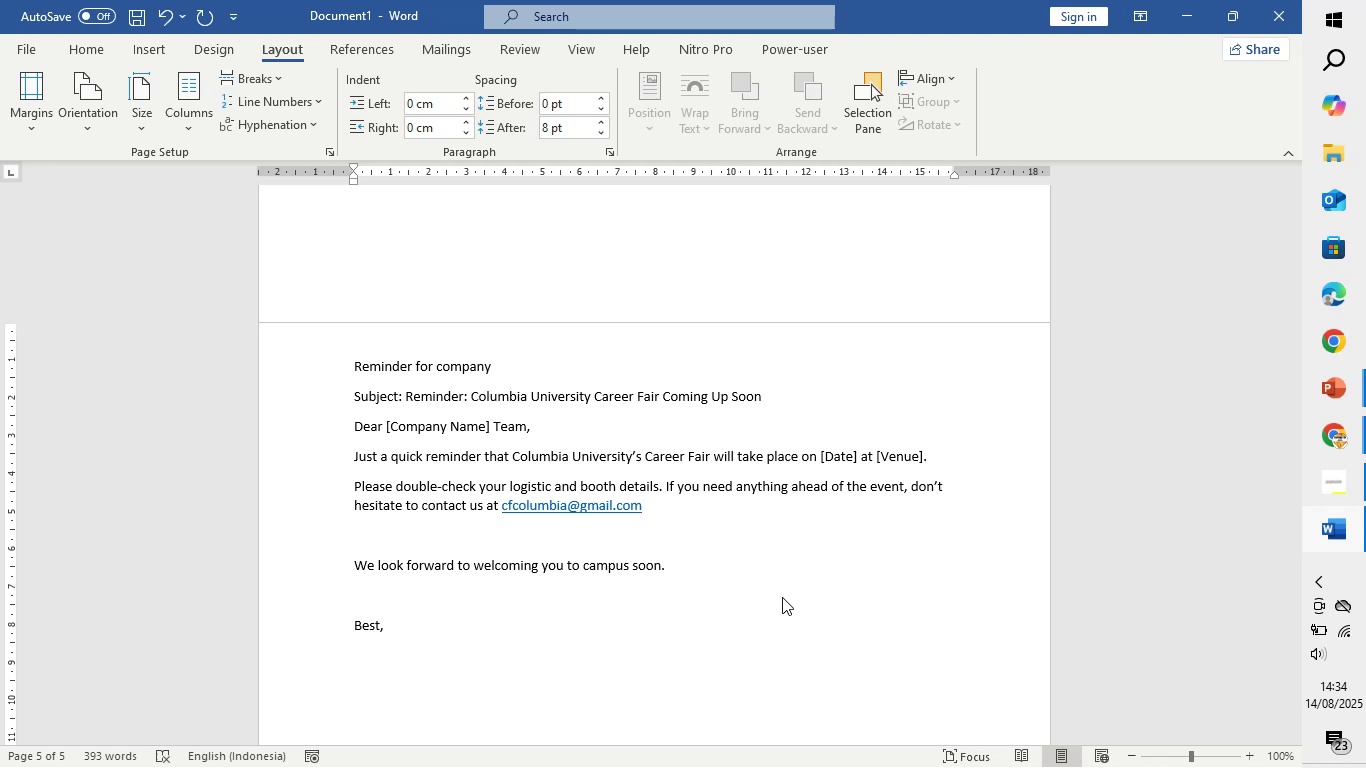 
key(Enter)
 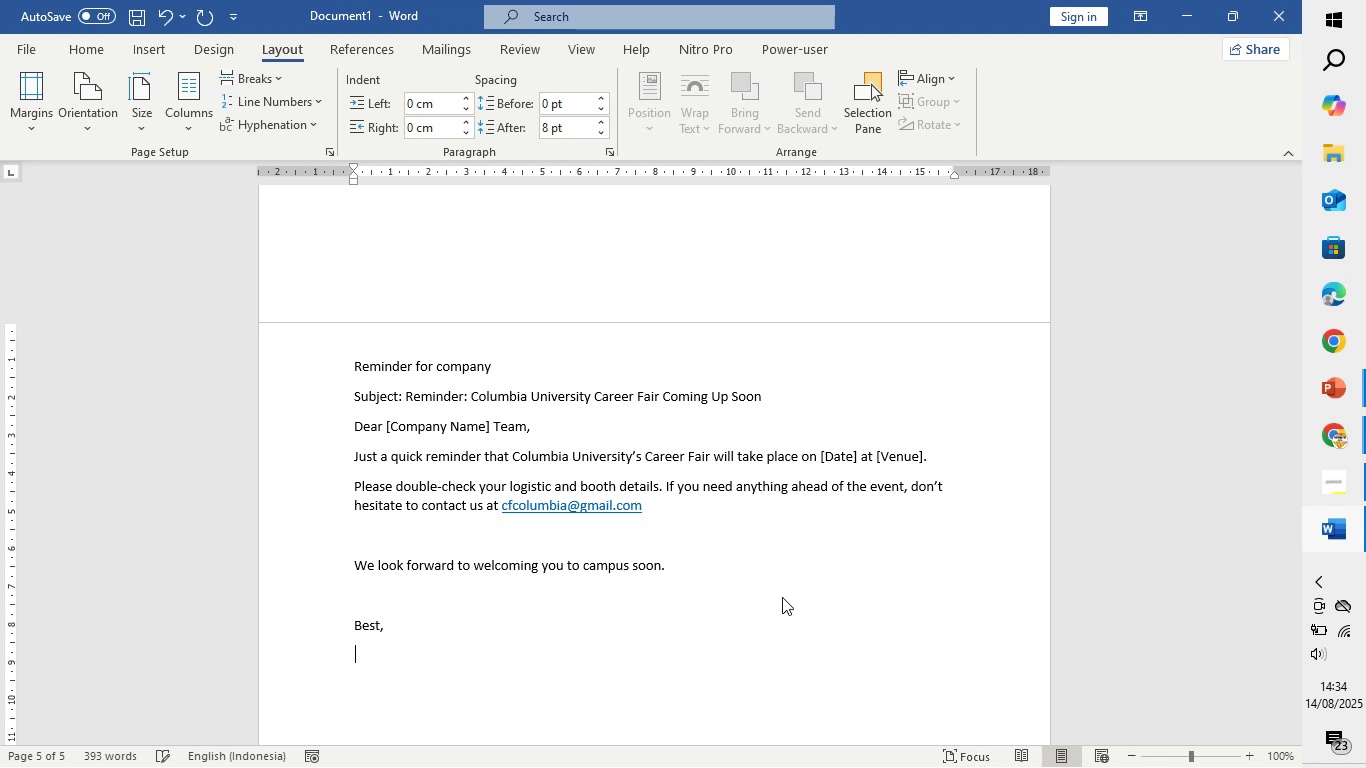 
type([NAme])
 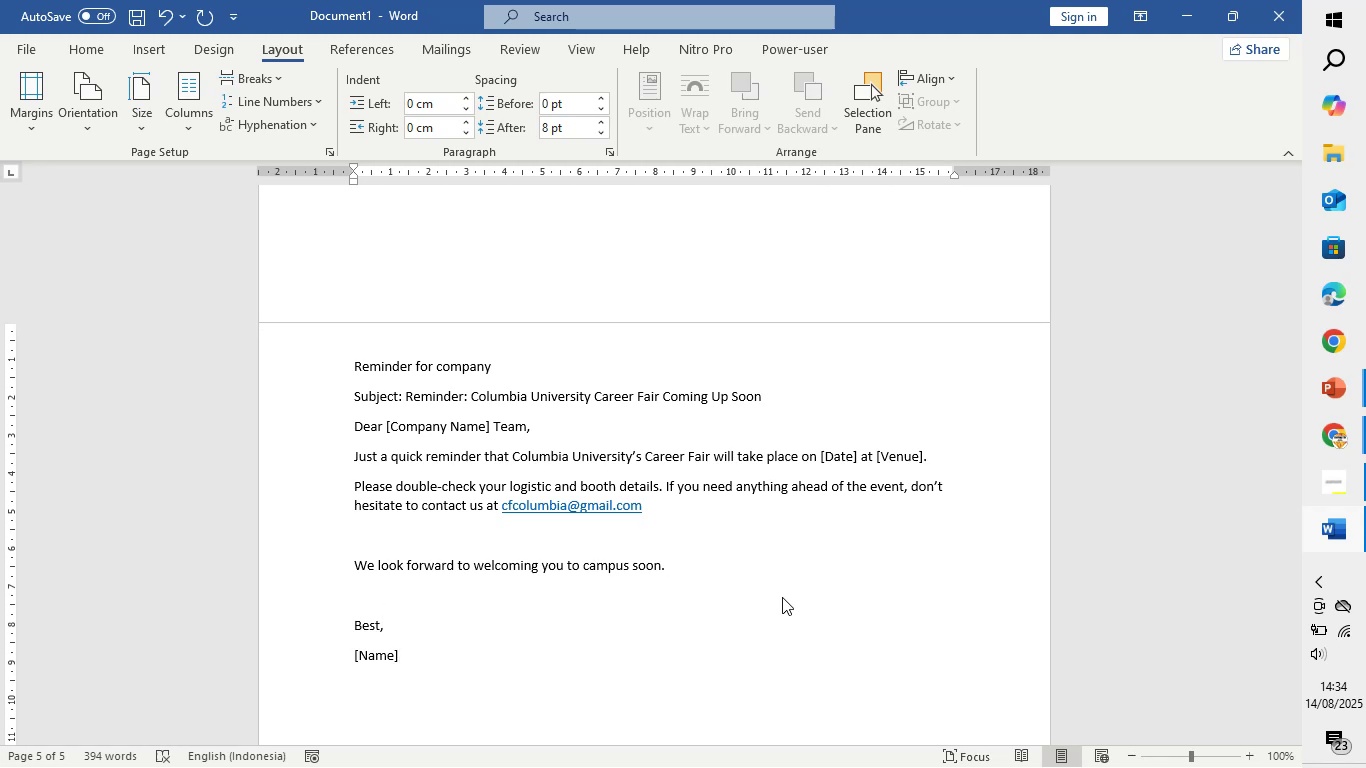 
key(Enter)
 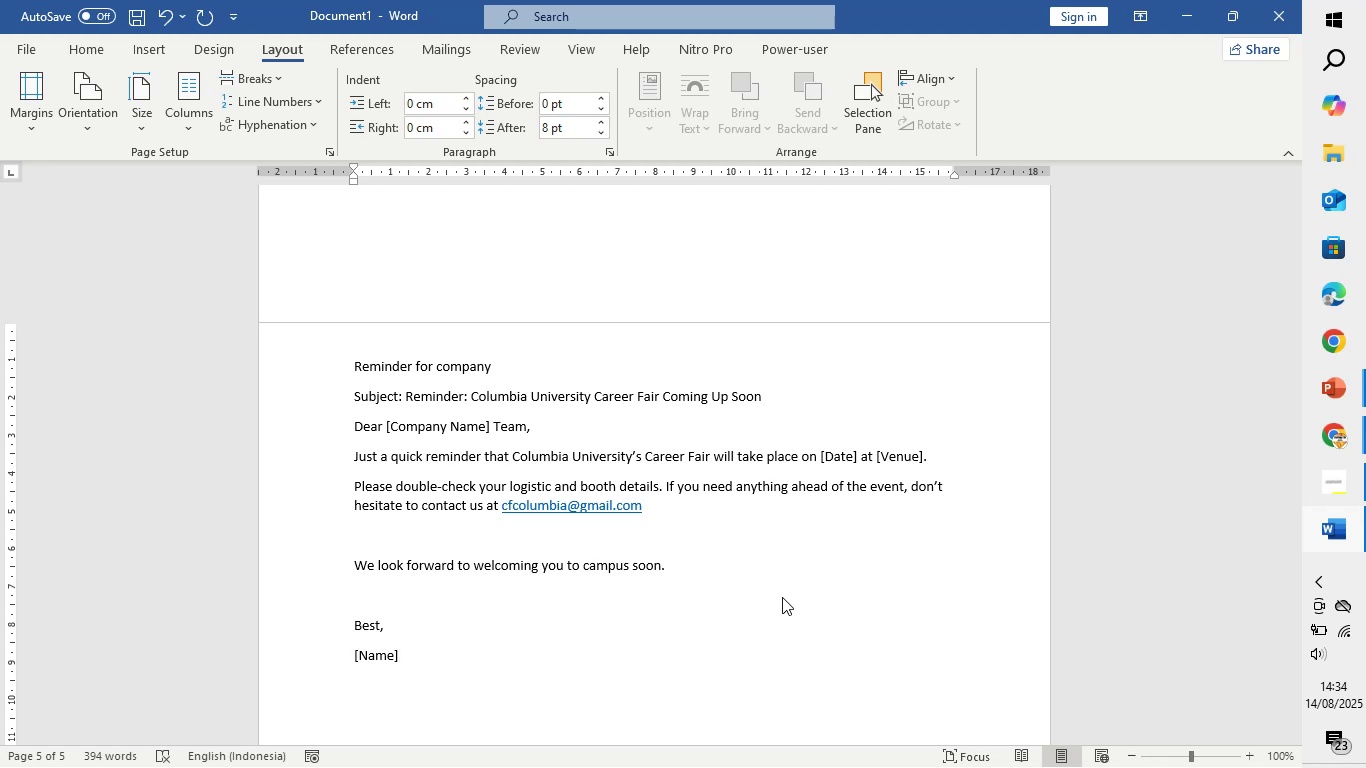 
type(T)
key(Backspace)
type([Tiy)
key(Backspace)
type(tle])
 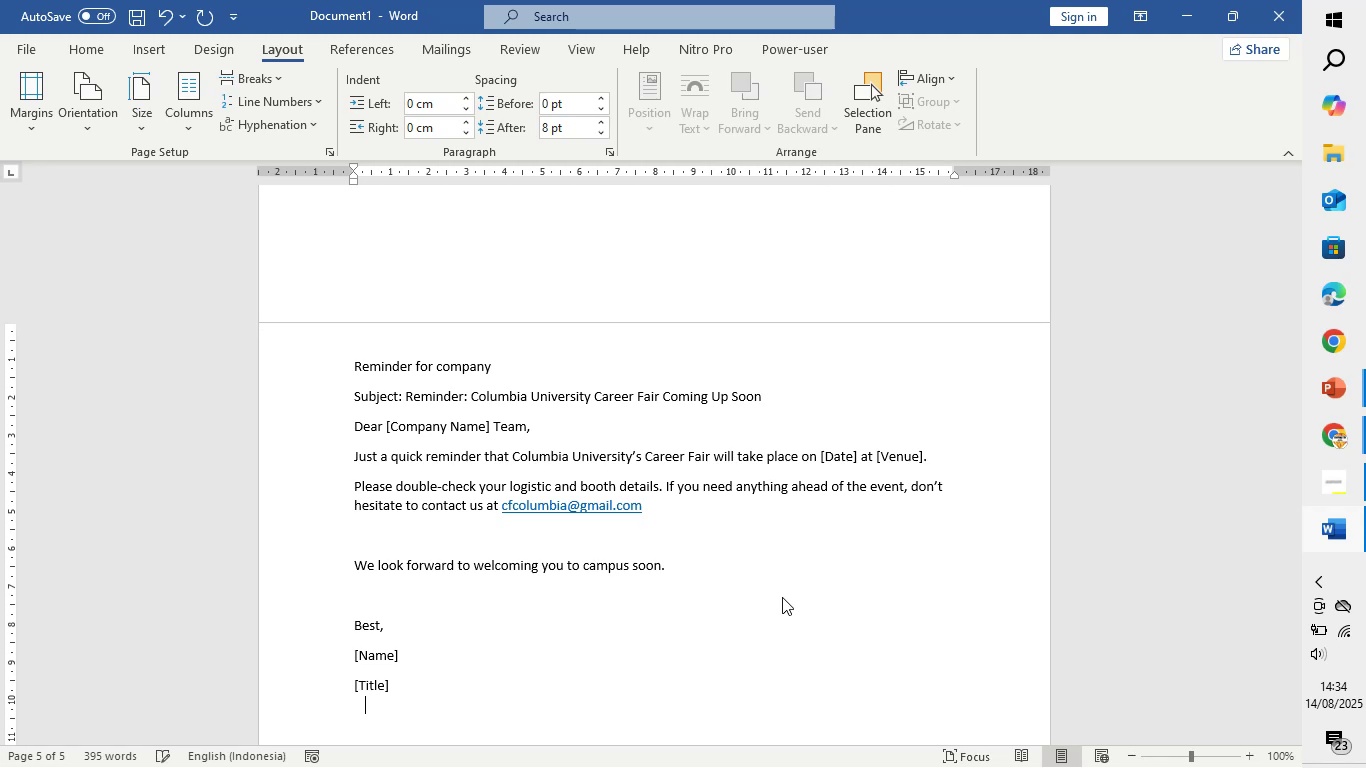 
 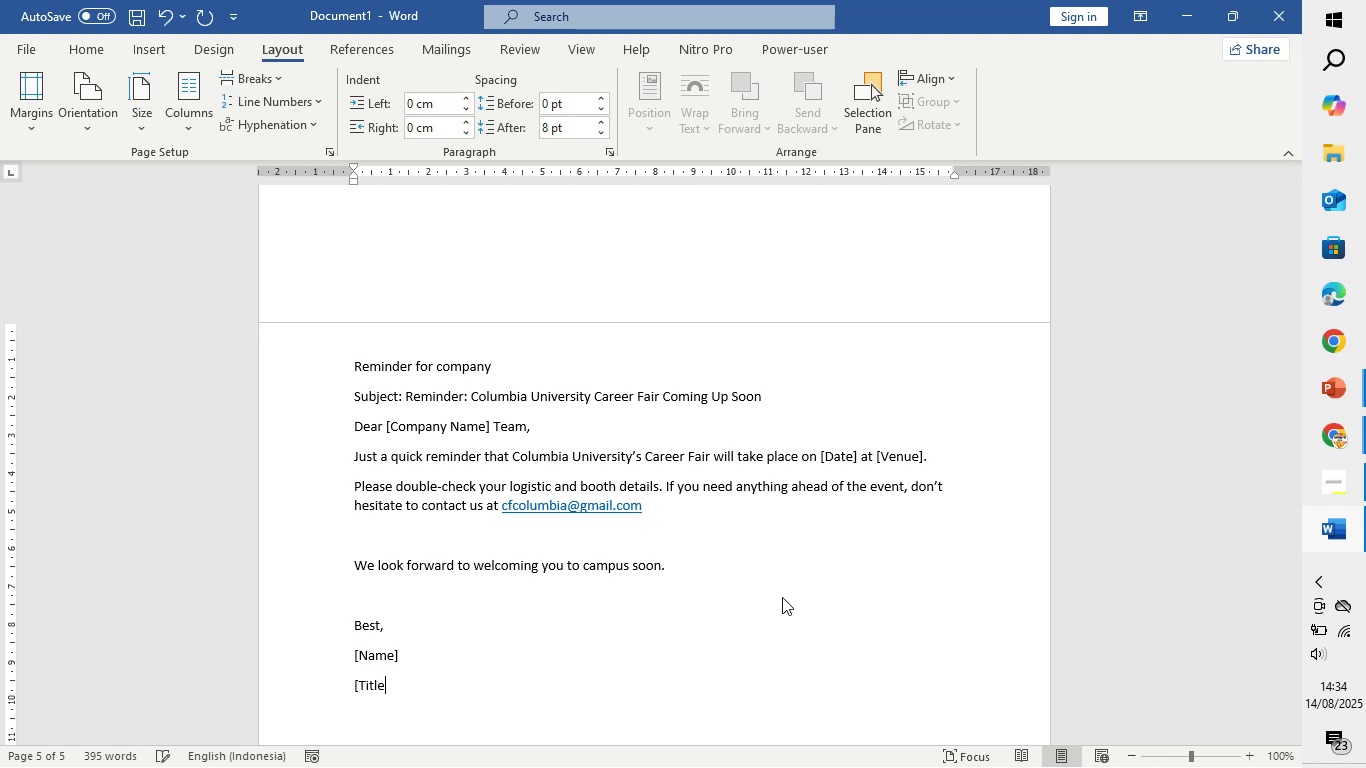 
key(Enter)
 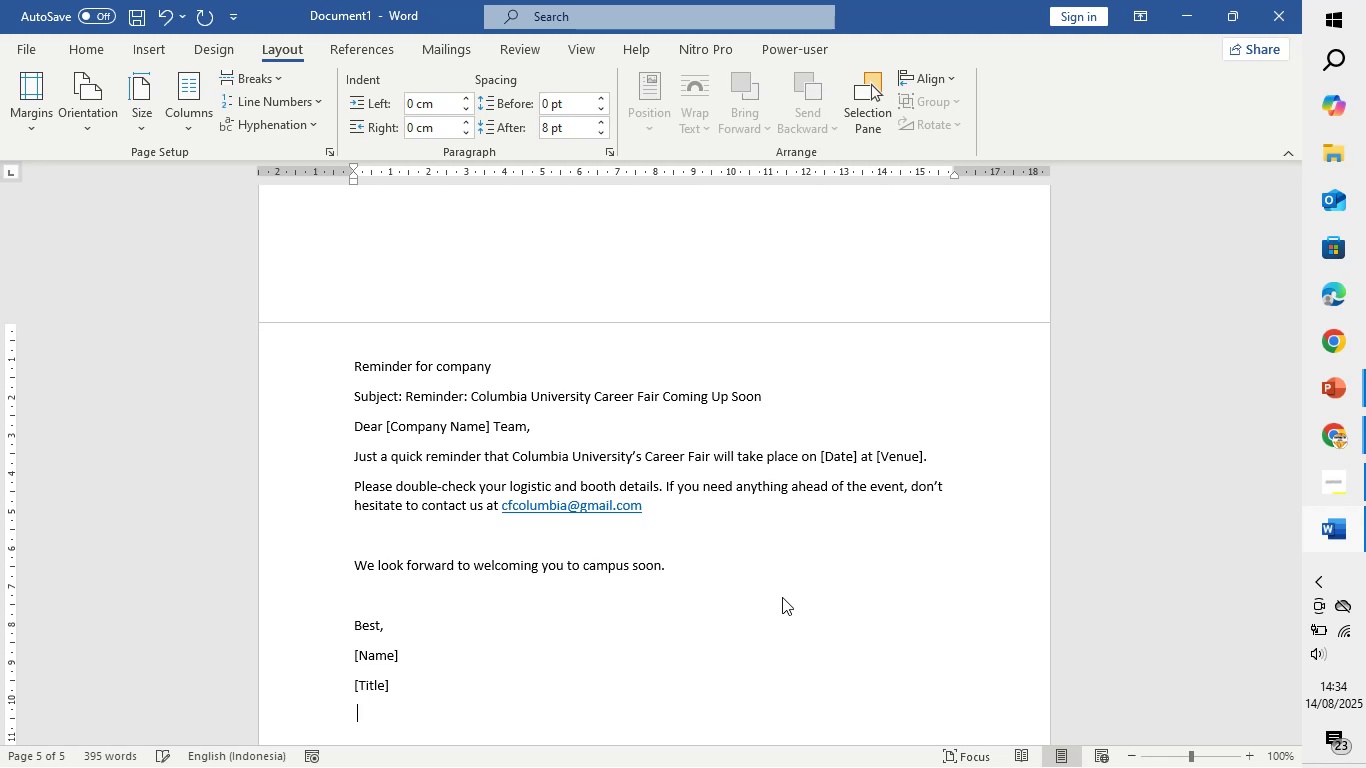 
key(Enter)
 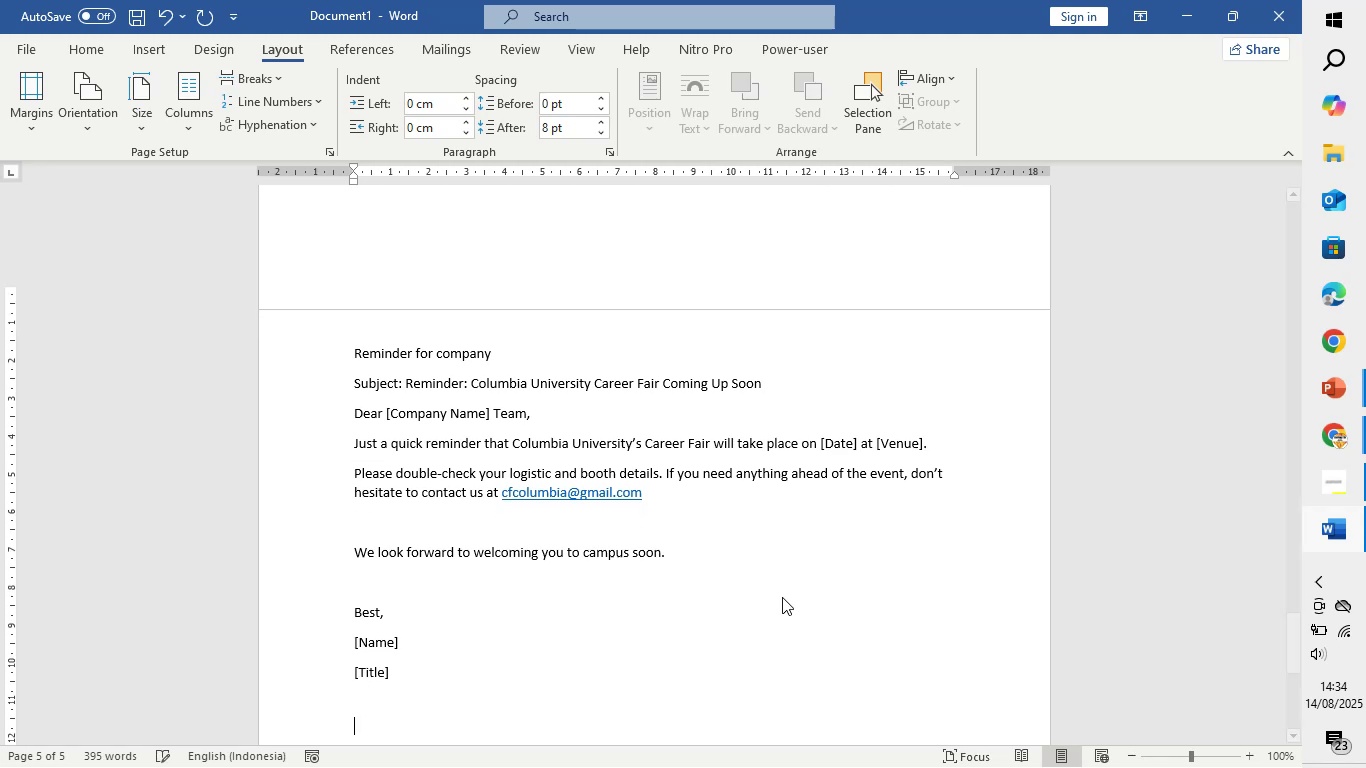 
key(Enter)
 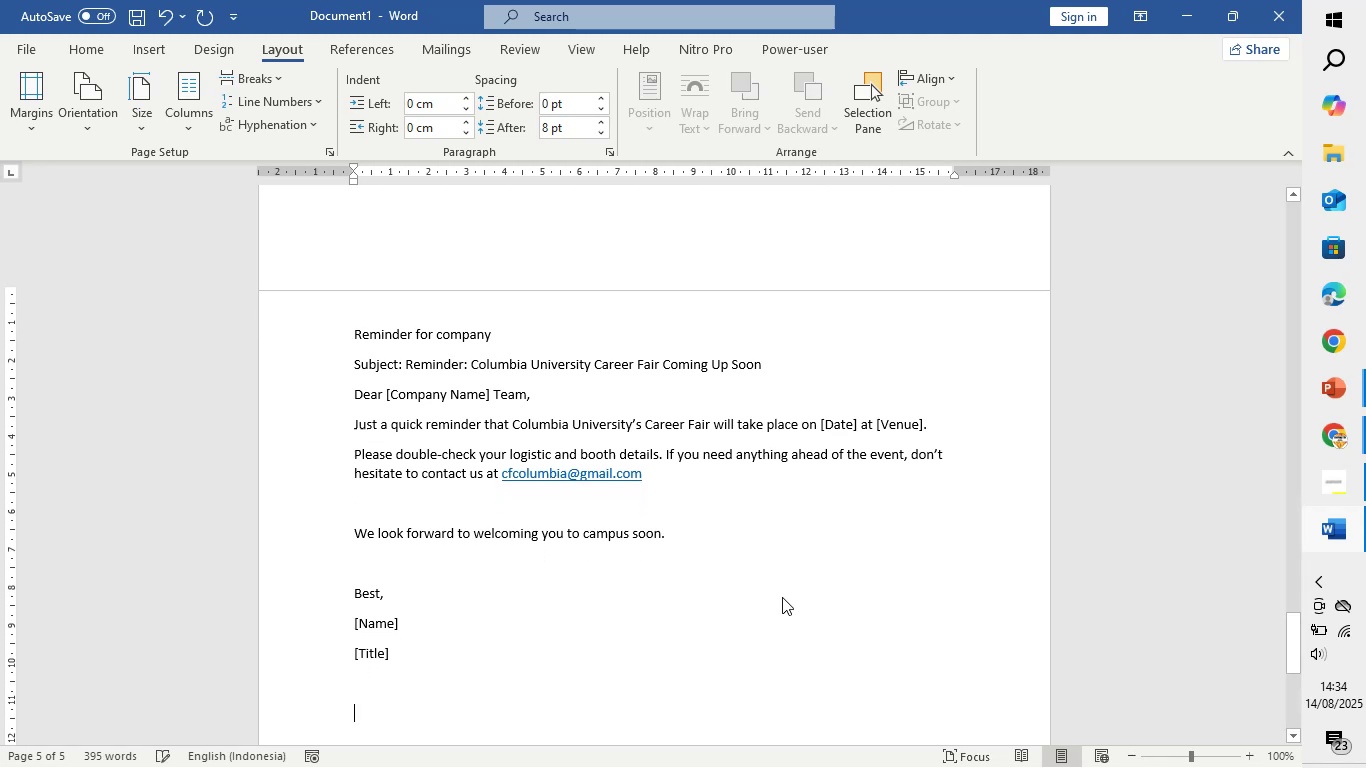 
key(Enter)
 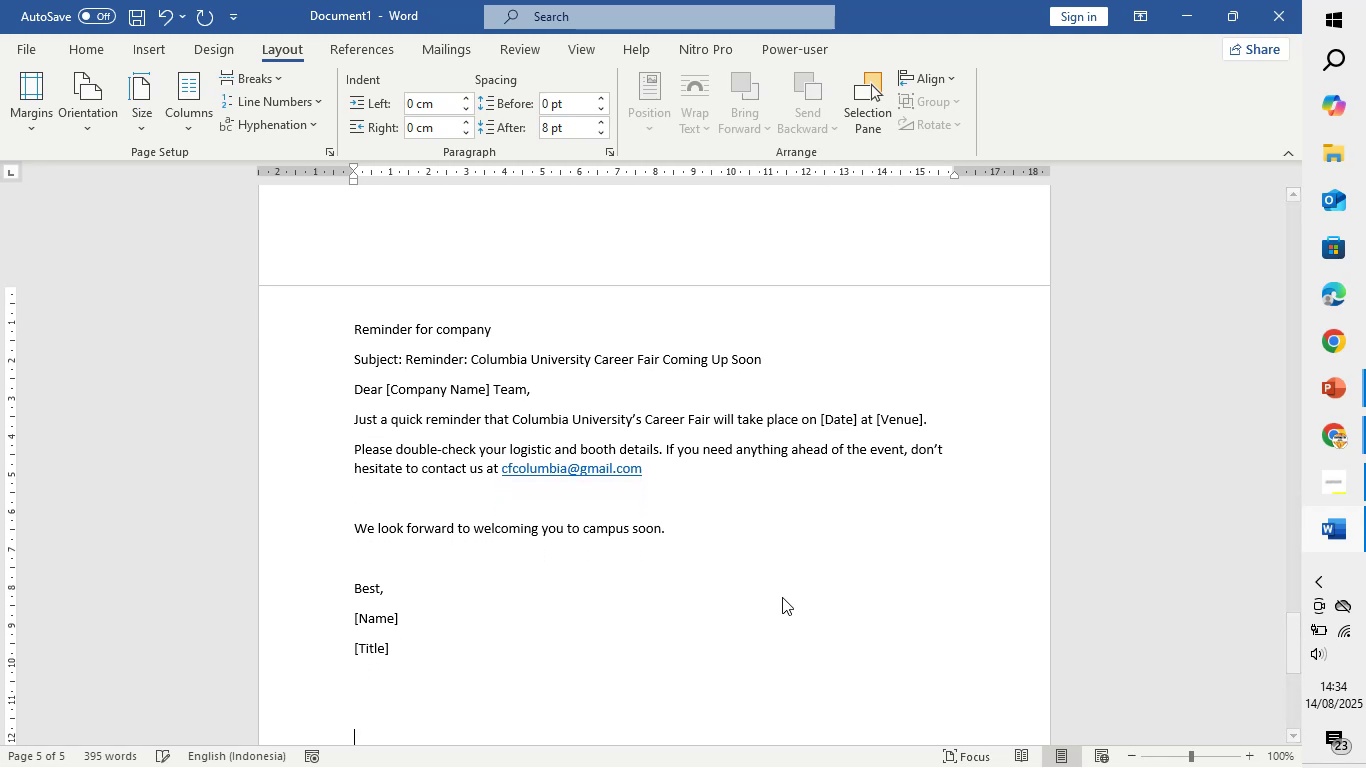 
key(Enter)
 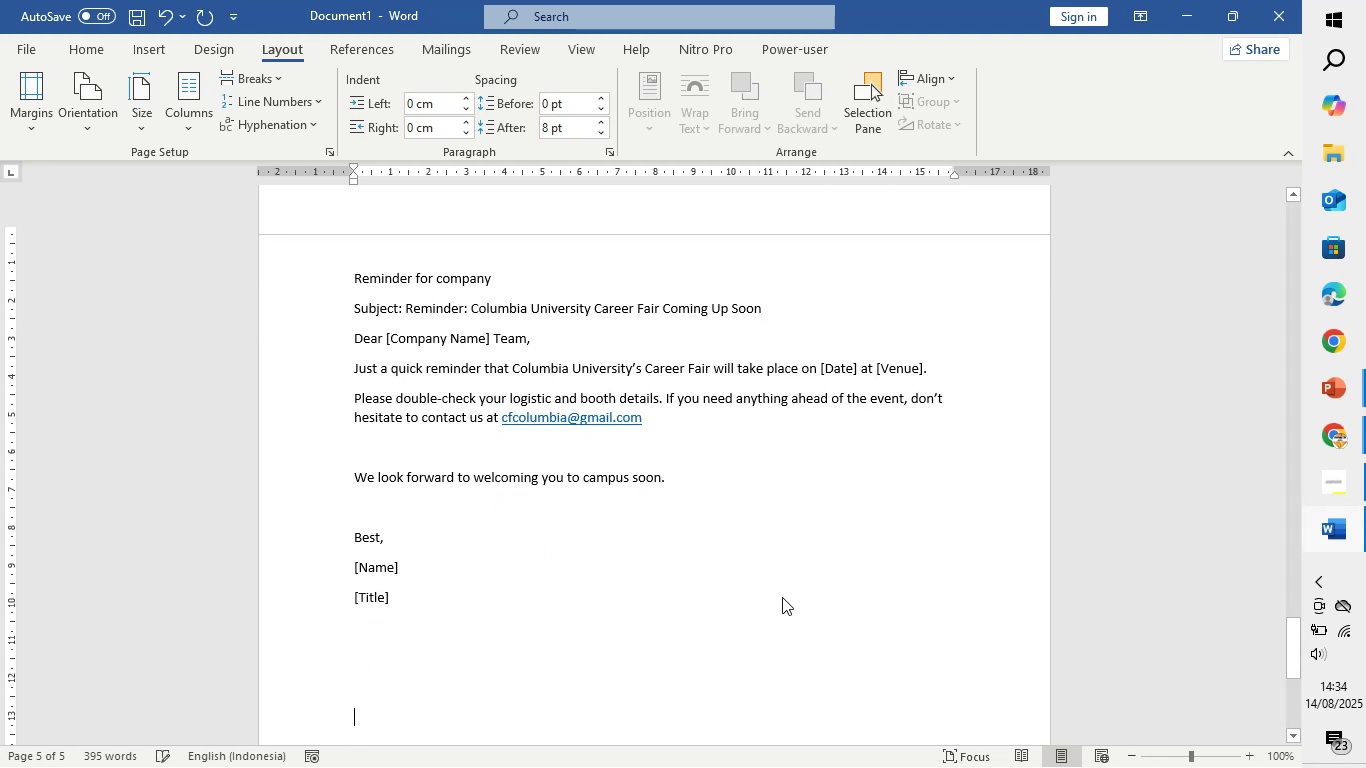 
key(Enter)
 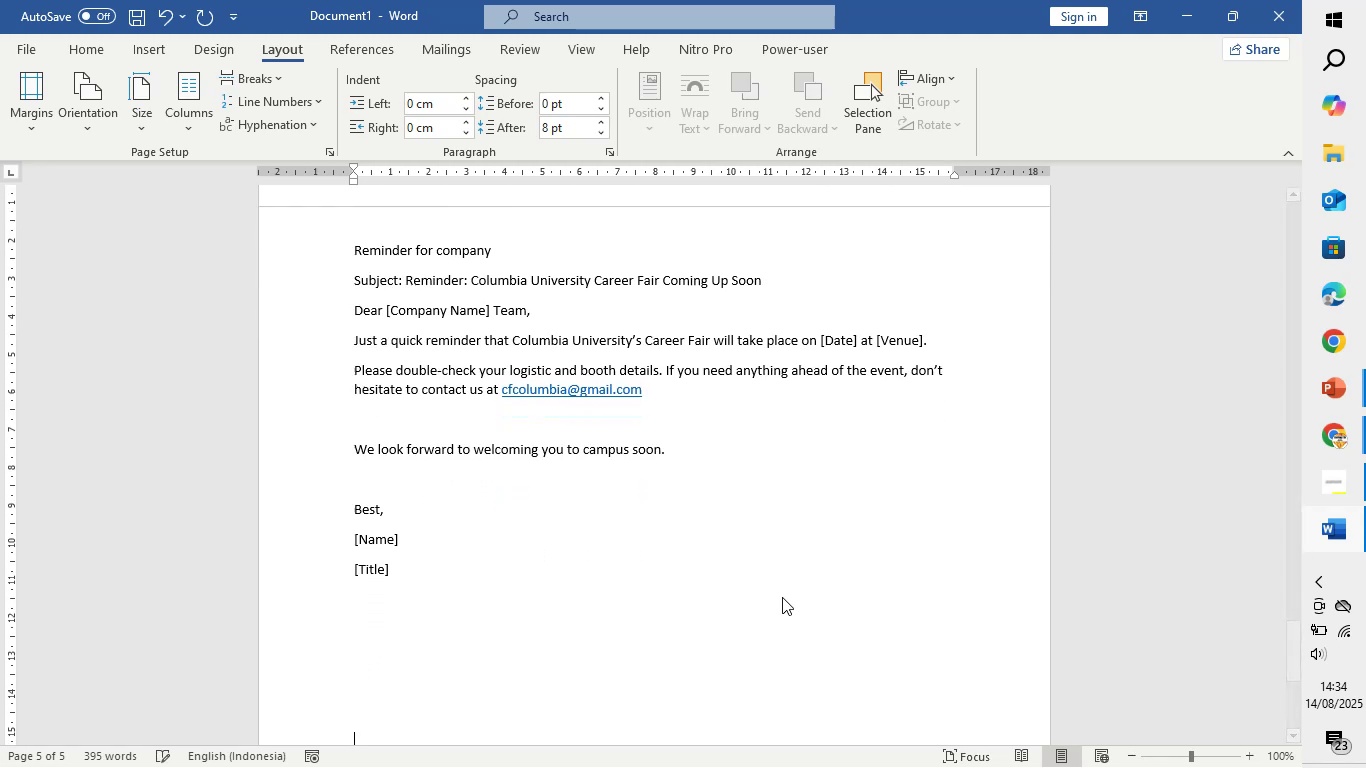 
key(Enter)
 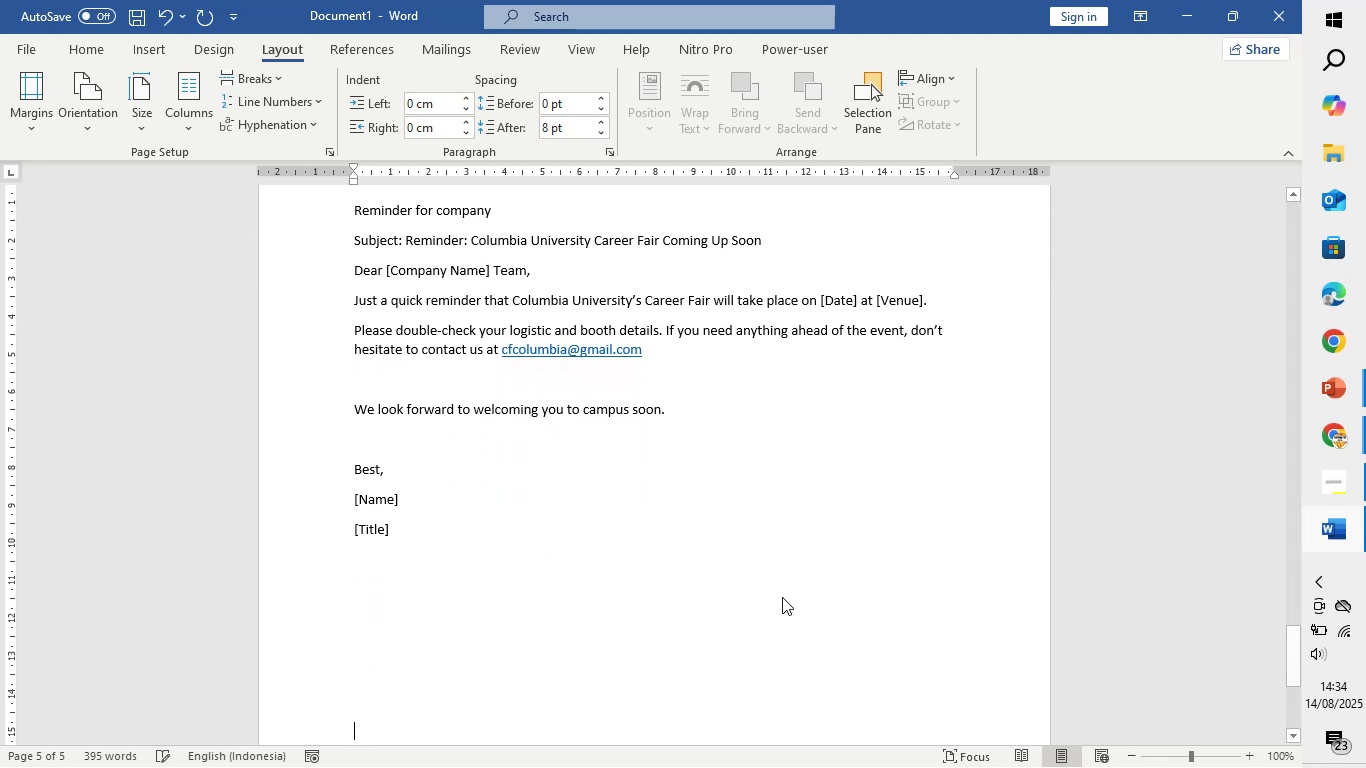 
key(Enter)
 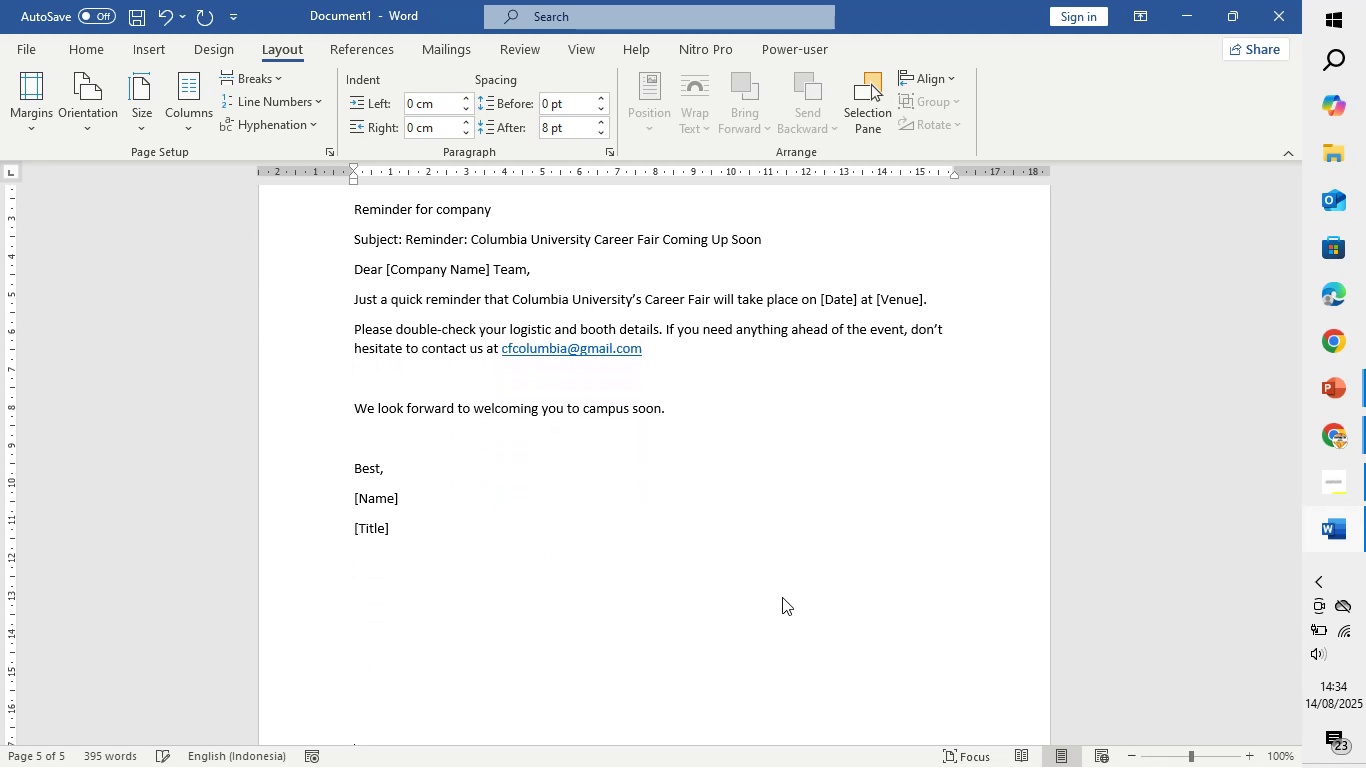 
key(Enter)
 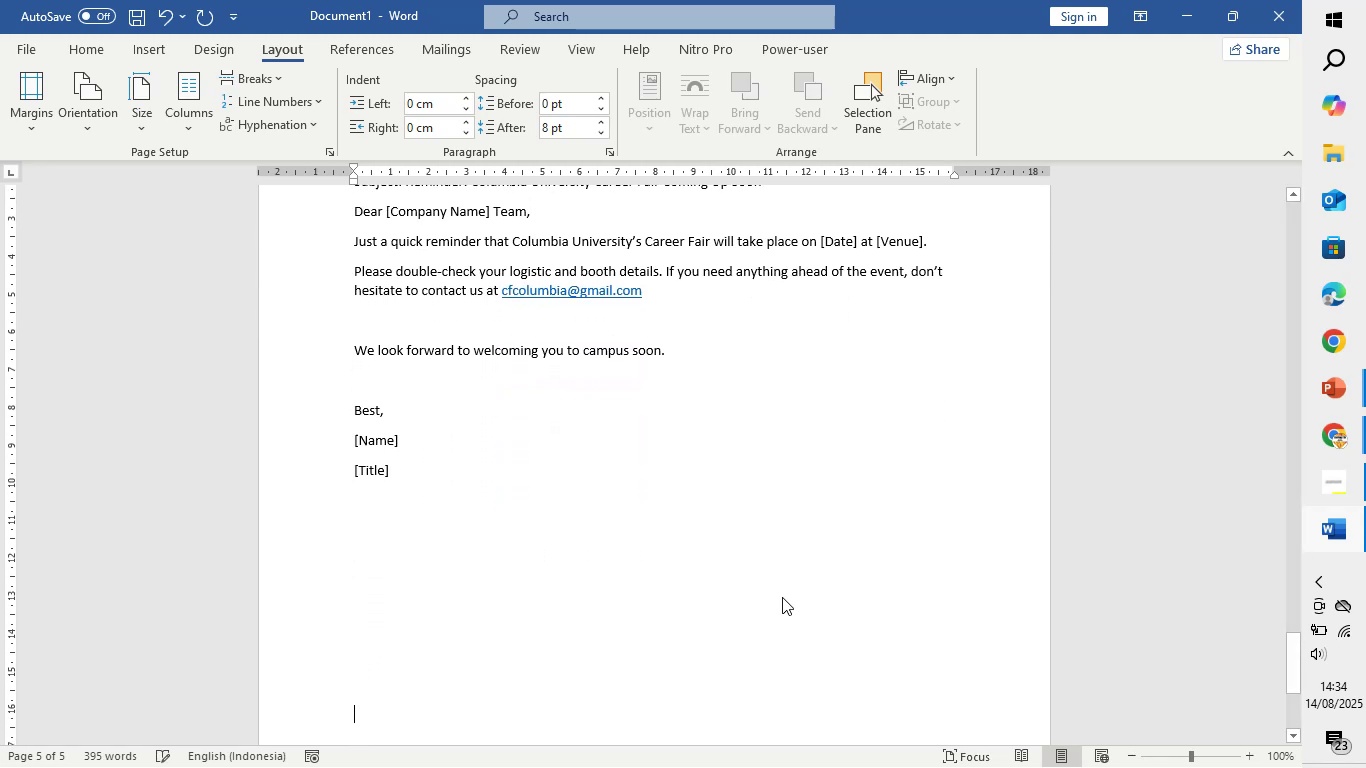 
hold_key(key=Enter, duration=0.7)
 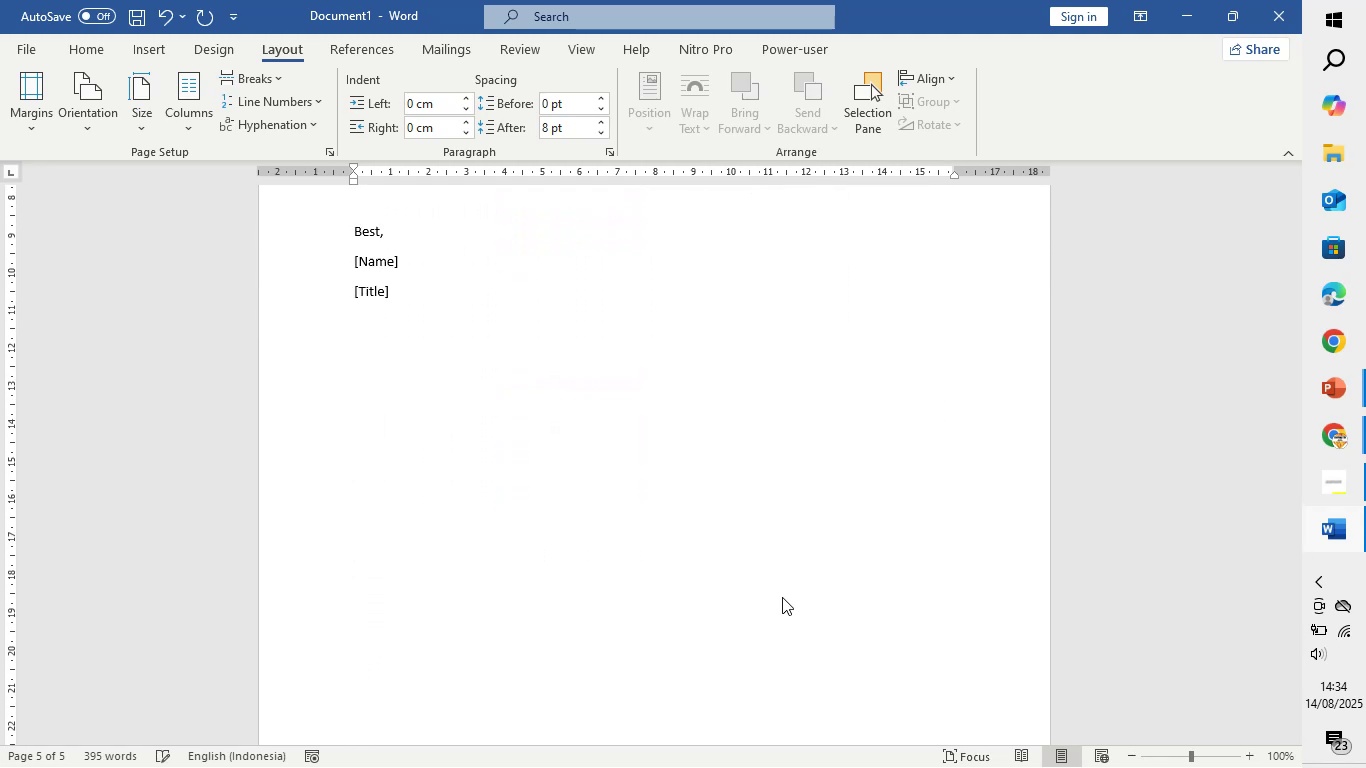 
key(Enter)
 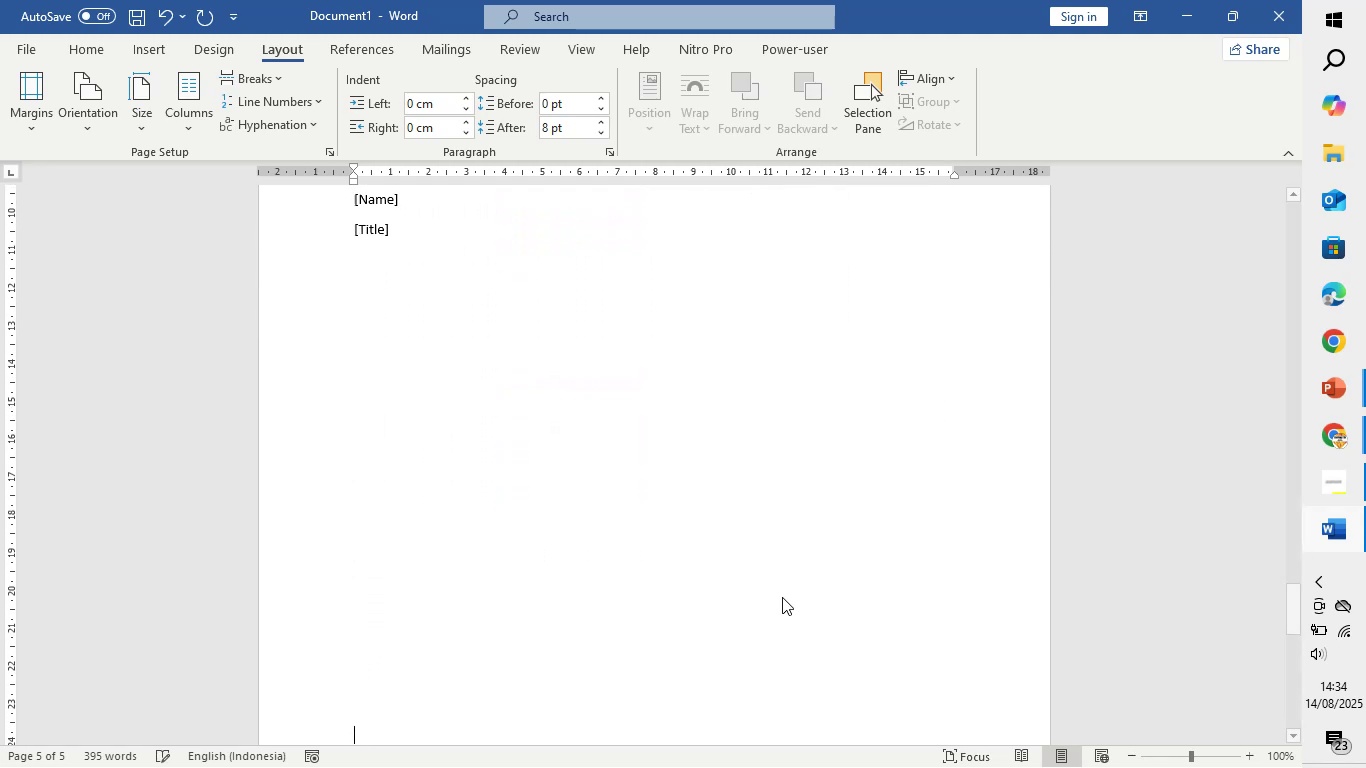 
key(Enter)
 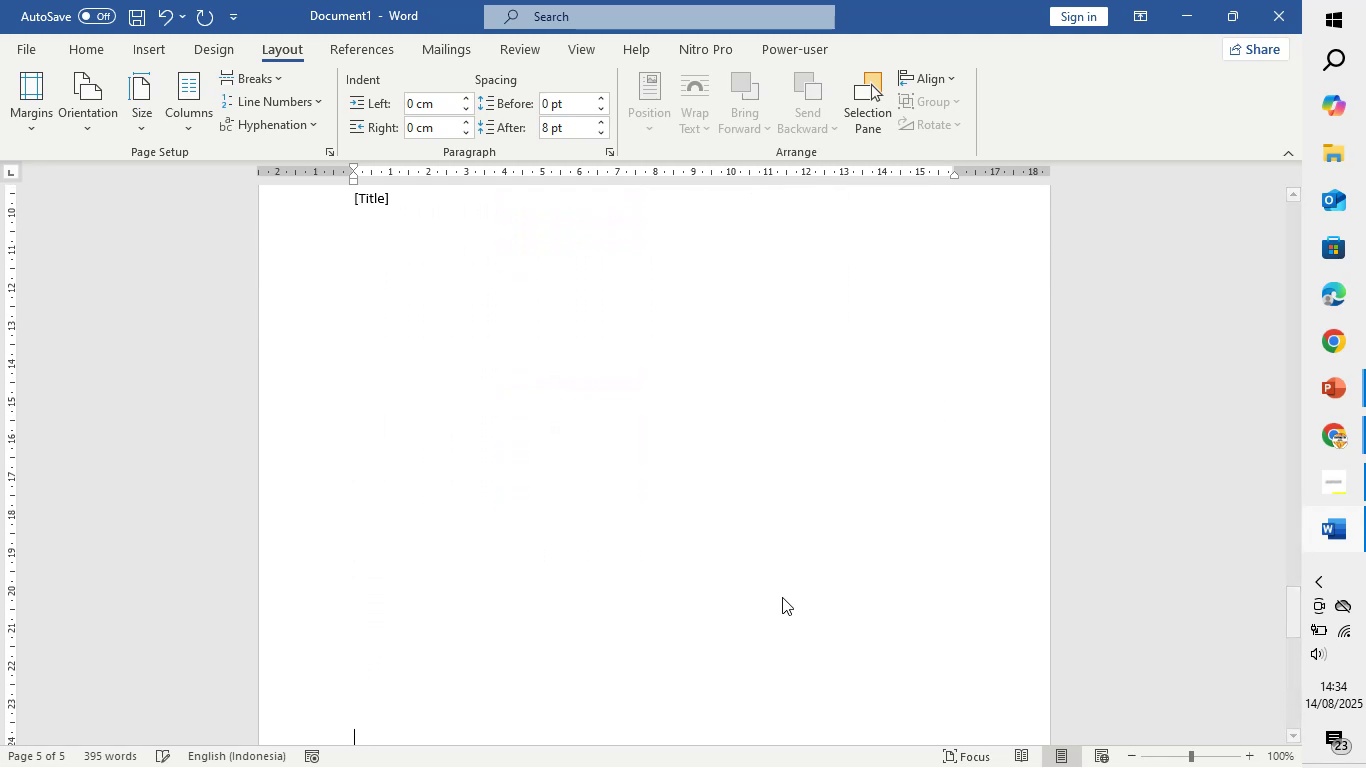 
key(Enter)
 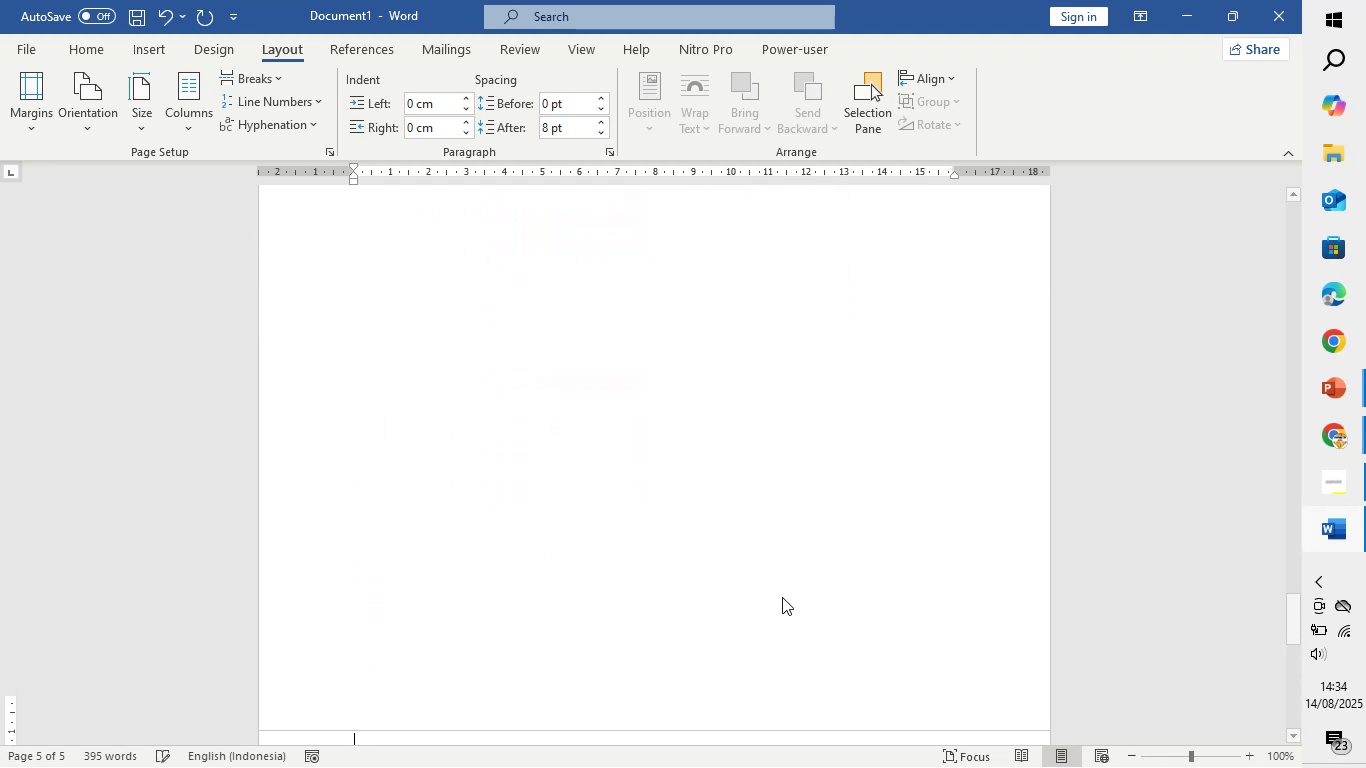 
key(Enter)
 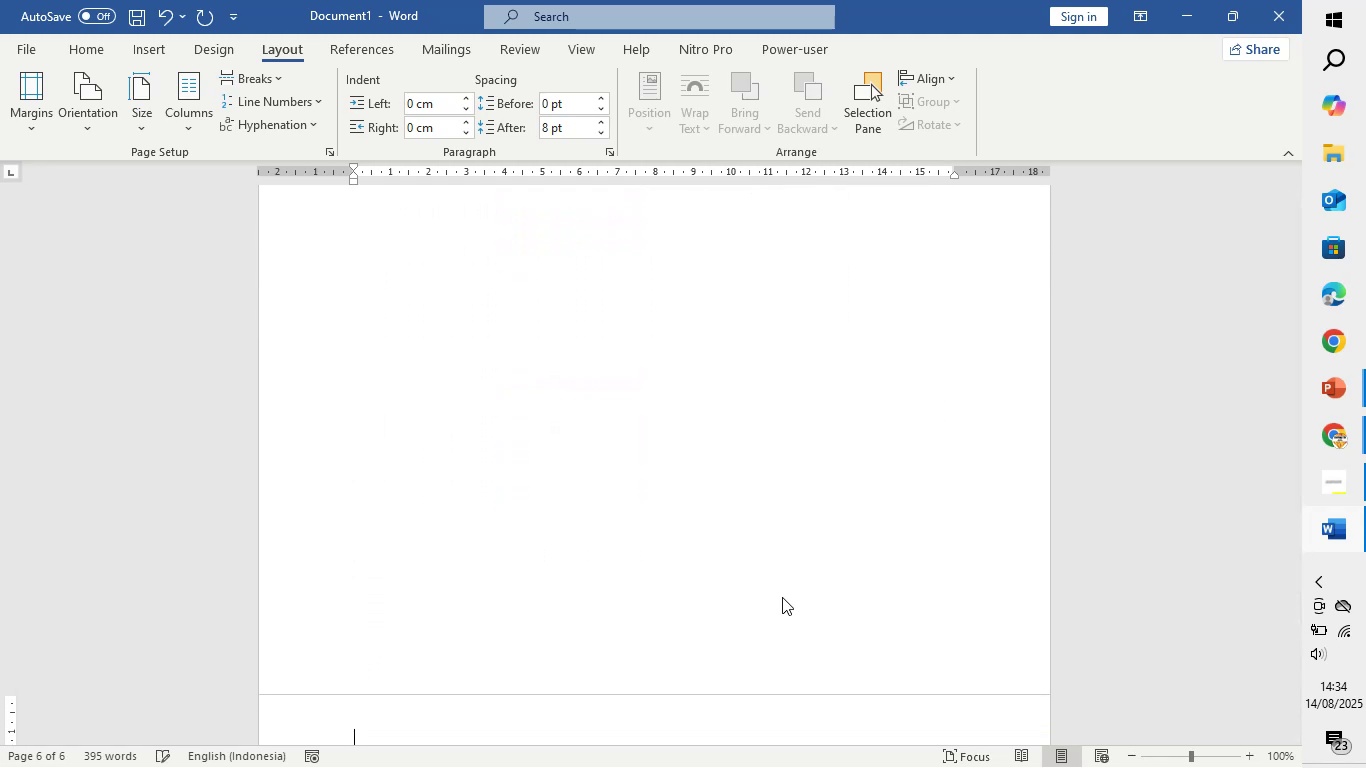 
key(Enter)
 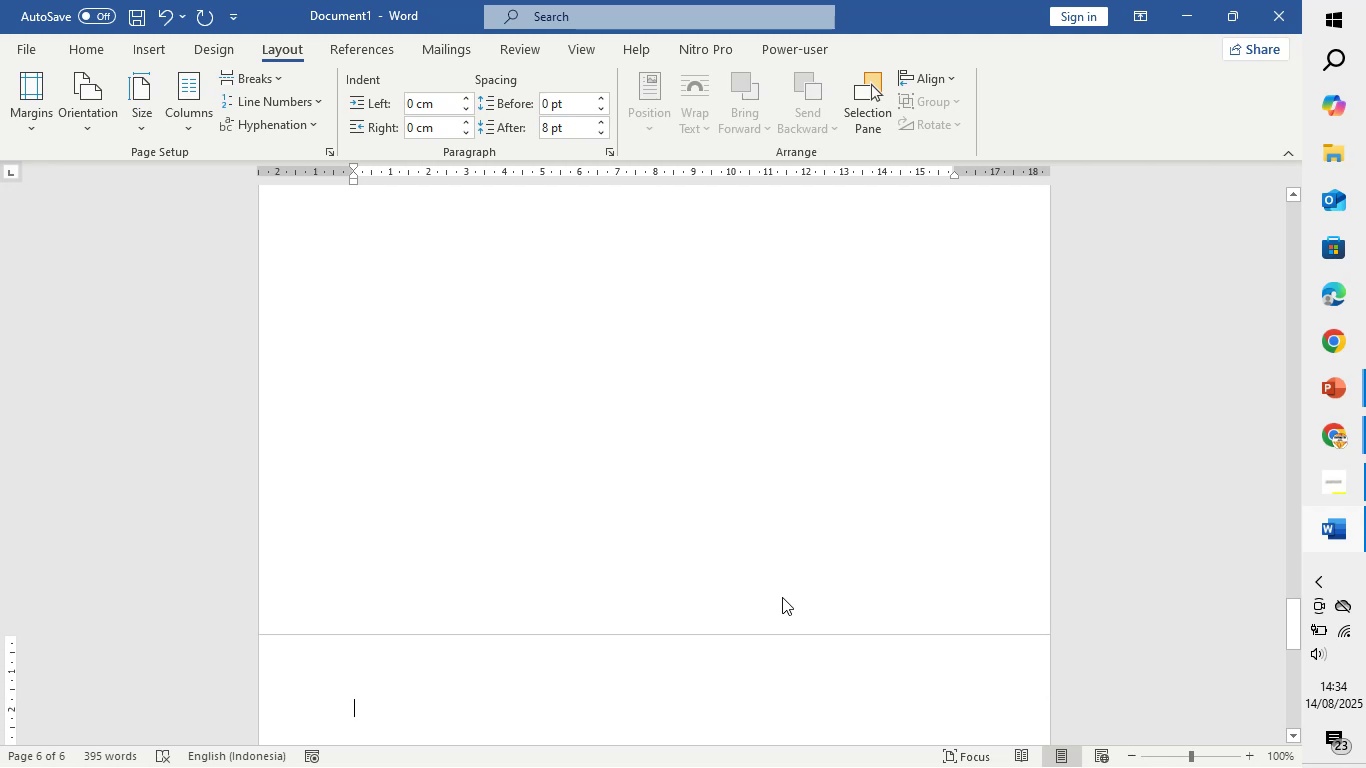 
wait(8.63)
 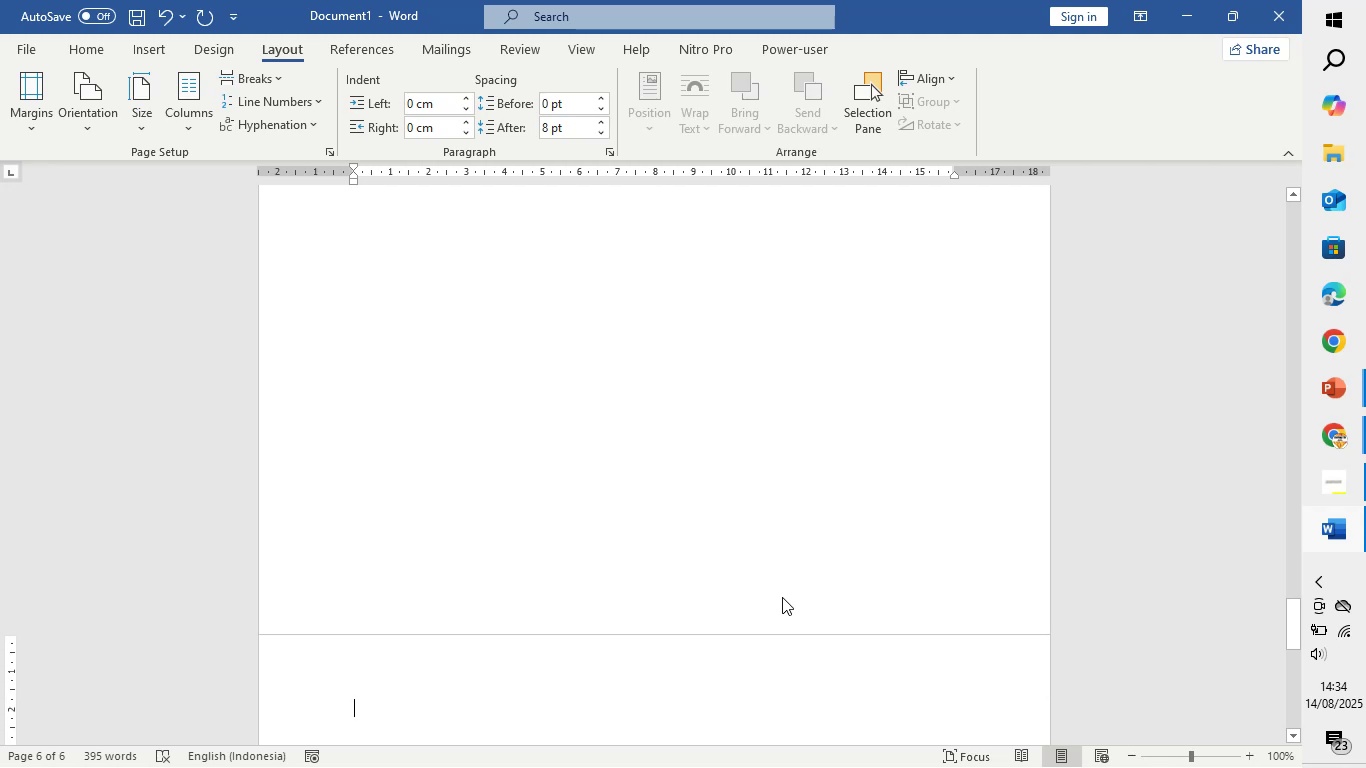 
left_click([1287, 423])
 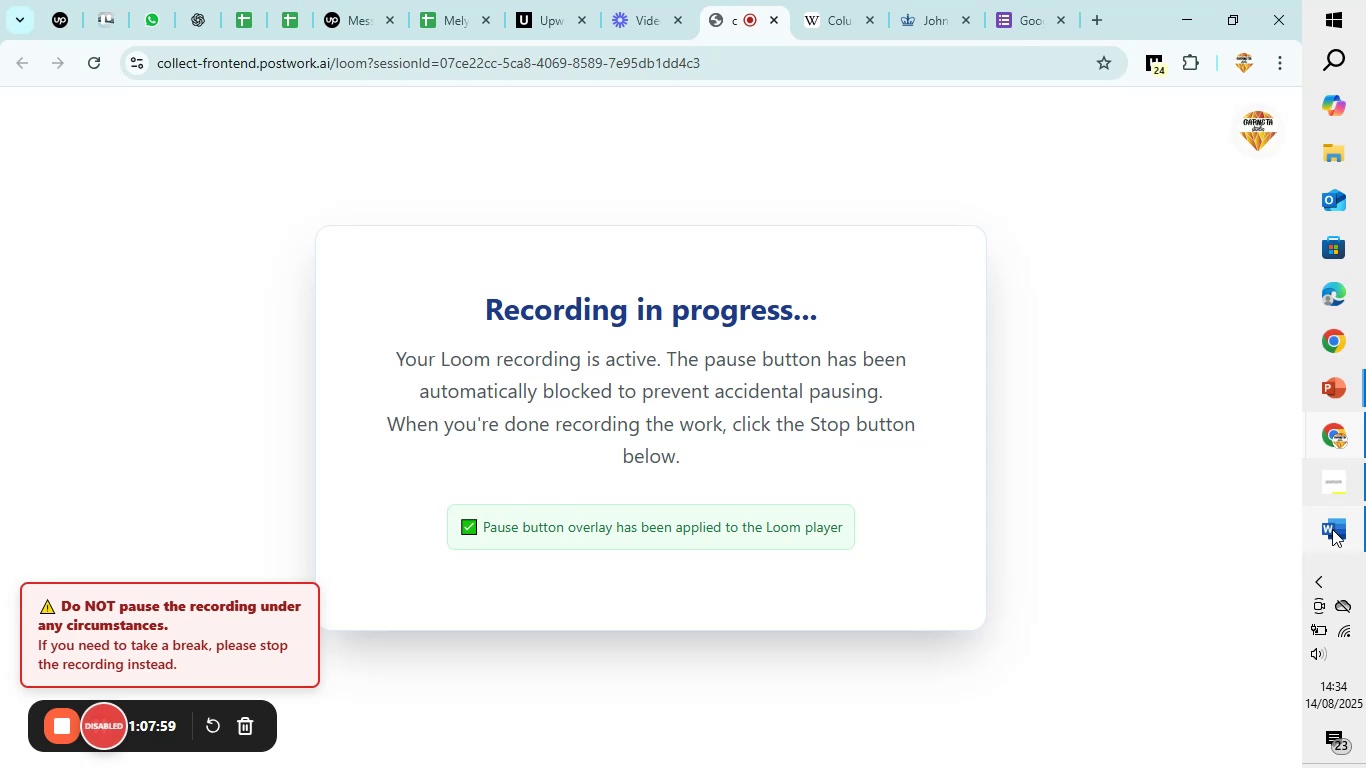 
left_click([1275, 539])
 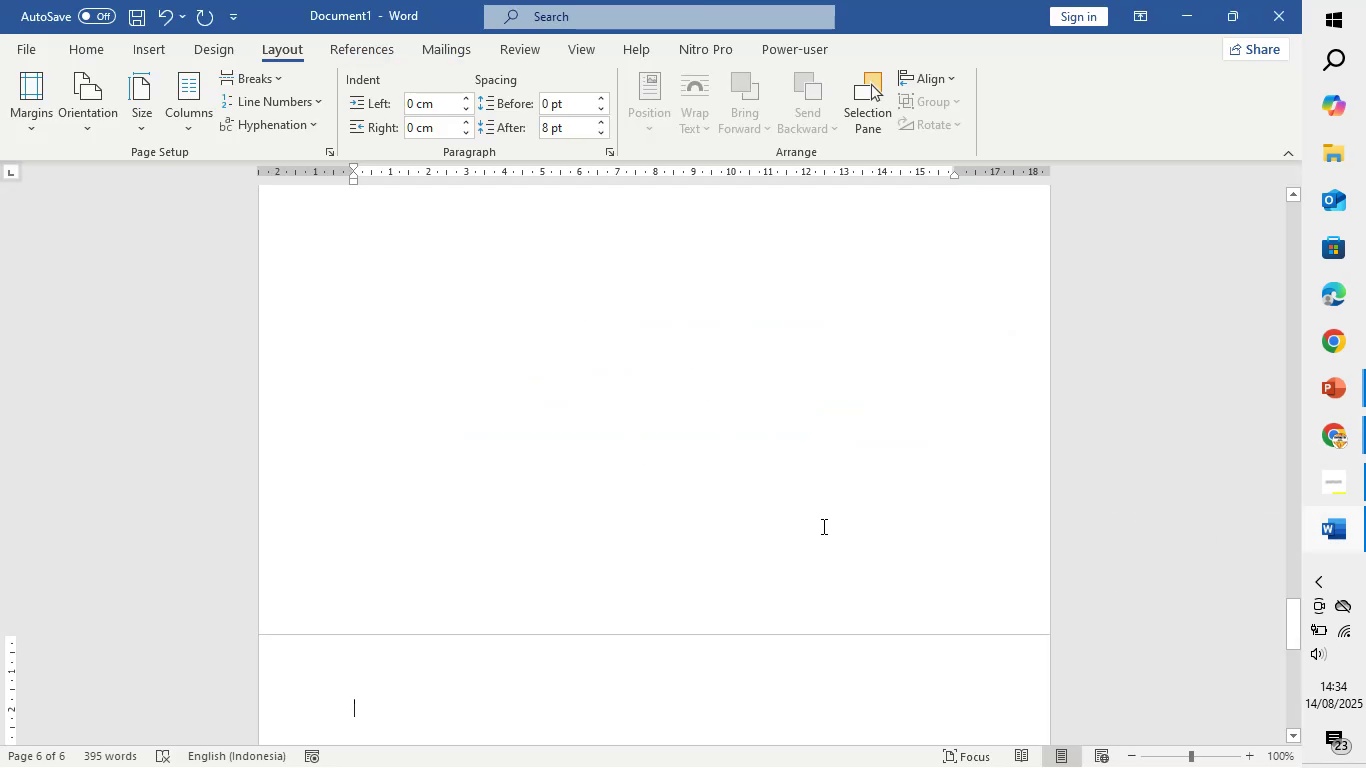 
scroll: coordinate [763, 554], scroll_direction: down, amount: 6.0
 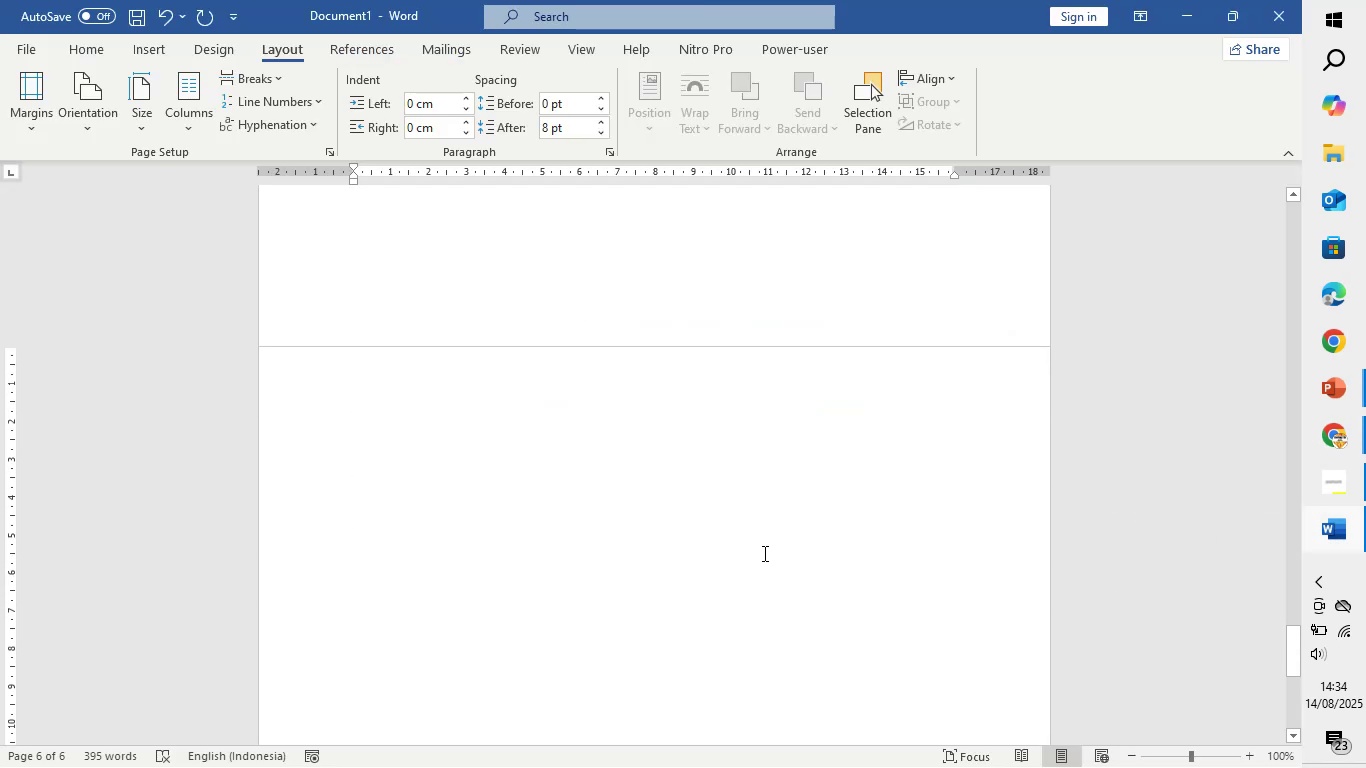 
type(Feedback Email)
 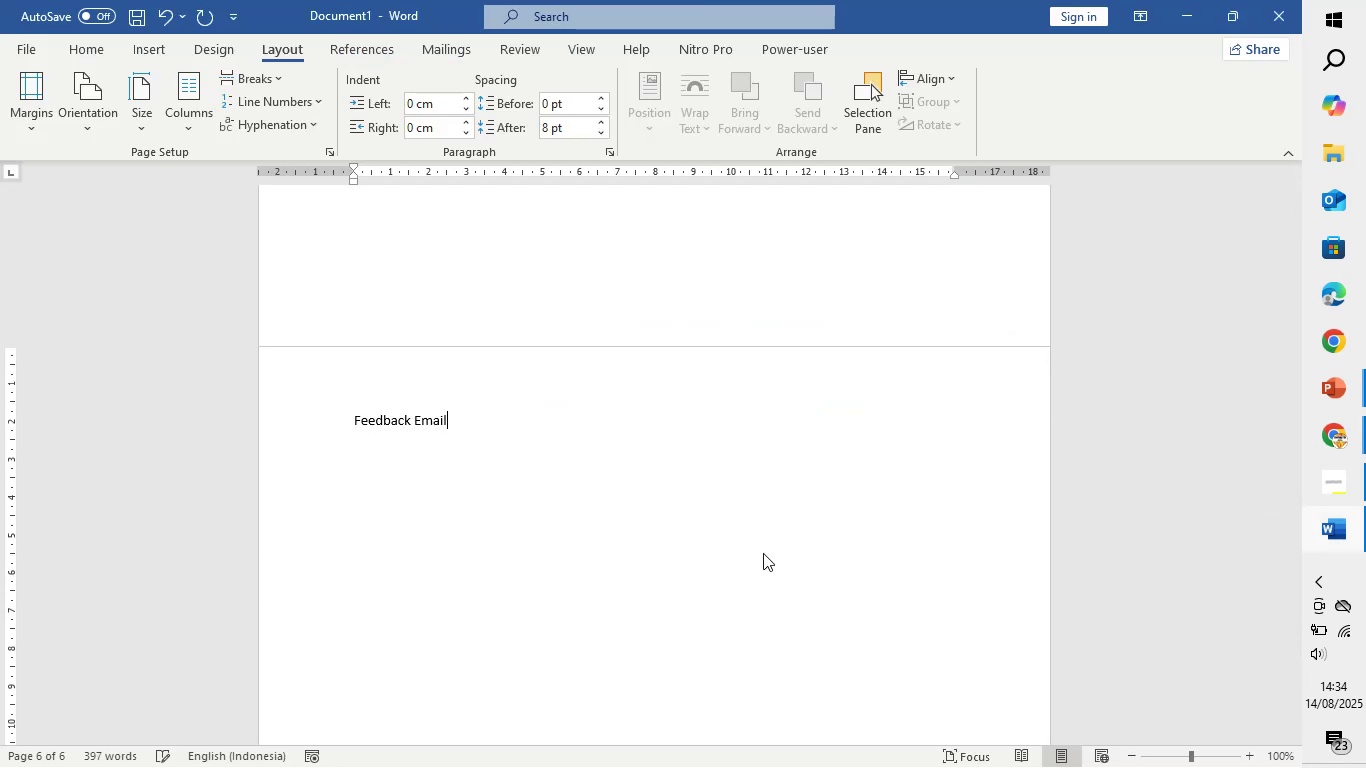 
key(Enter)
 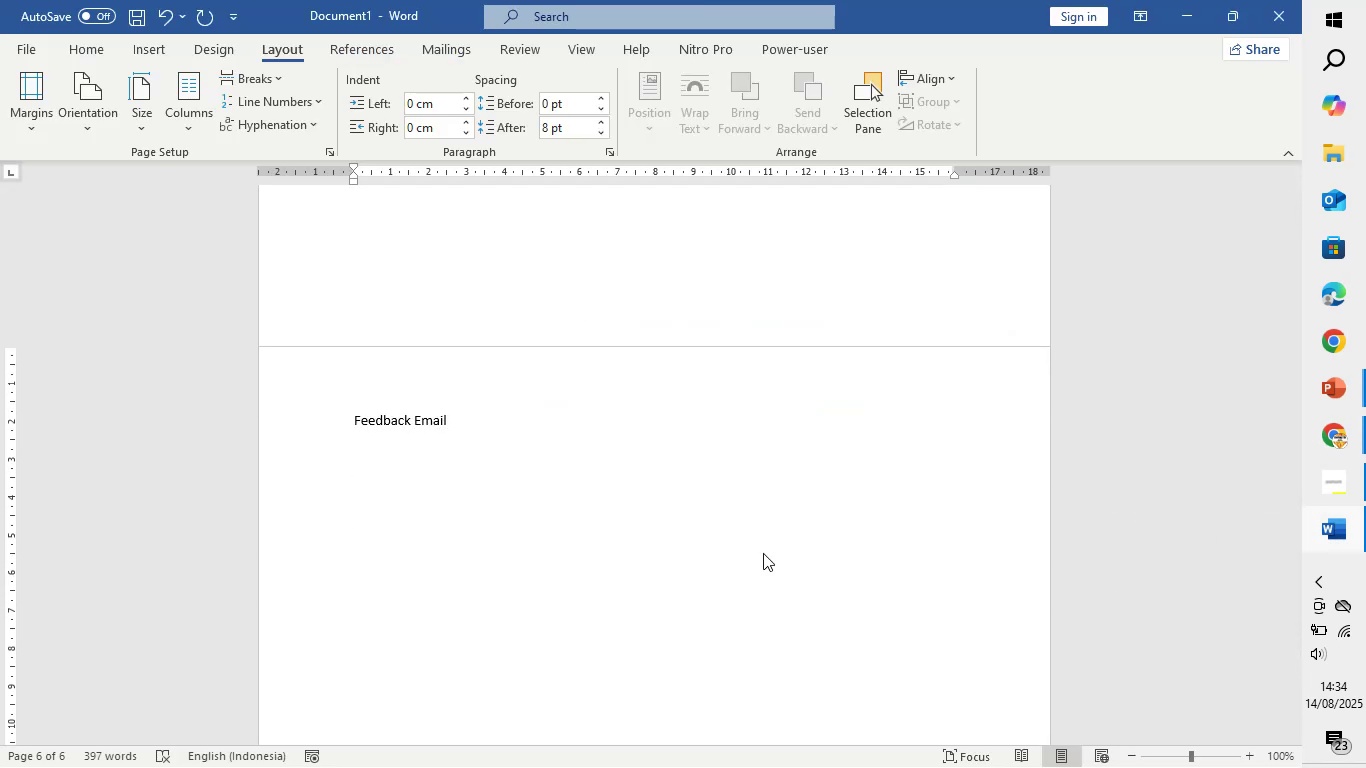 
type(Subject: Thank you)
key(Backspace)
key(Backspace)
key(Backspace)
type(You for )
key(Backspace)
key(Backspace)
key(Backspace)
type(romColumbia Universitu Career Service)
 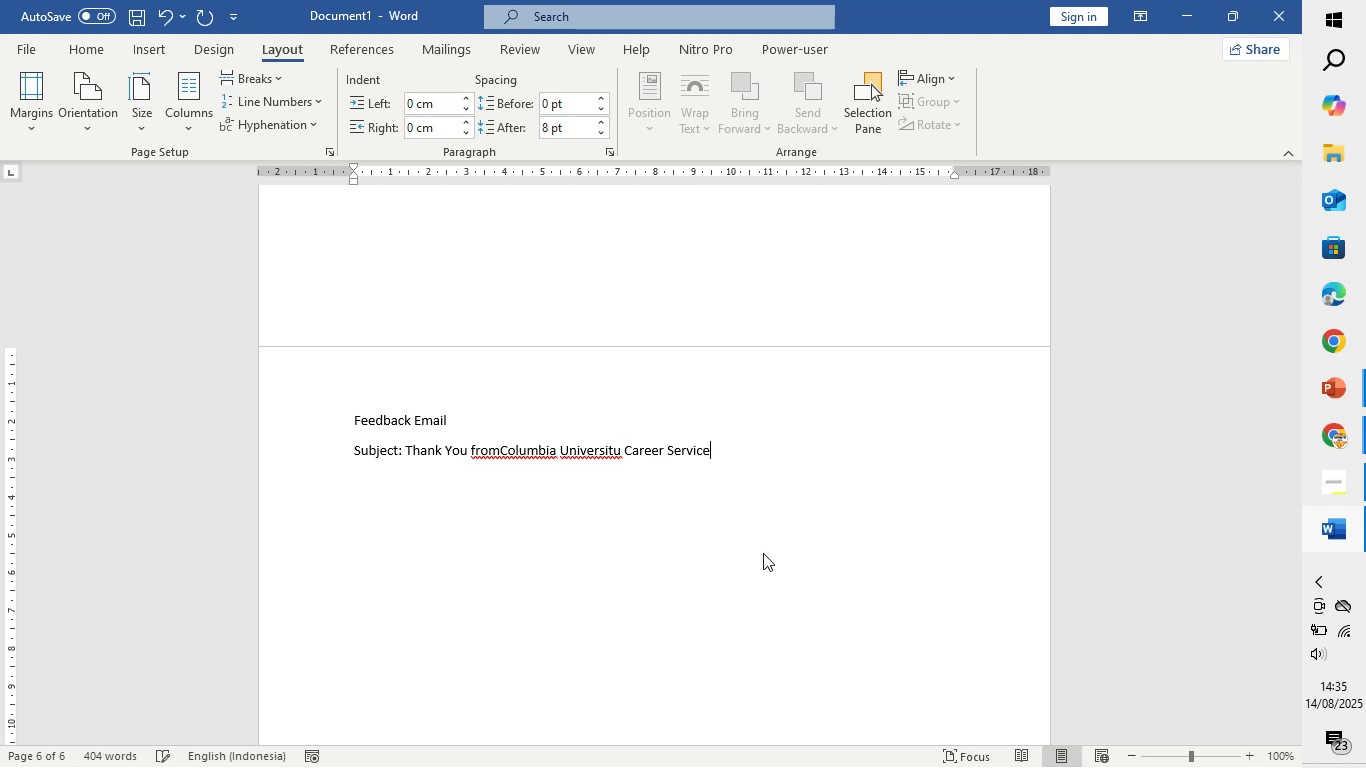 
key(Enter)
 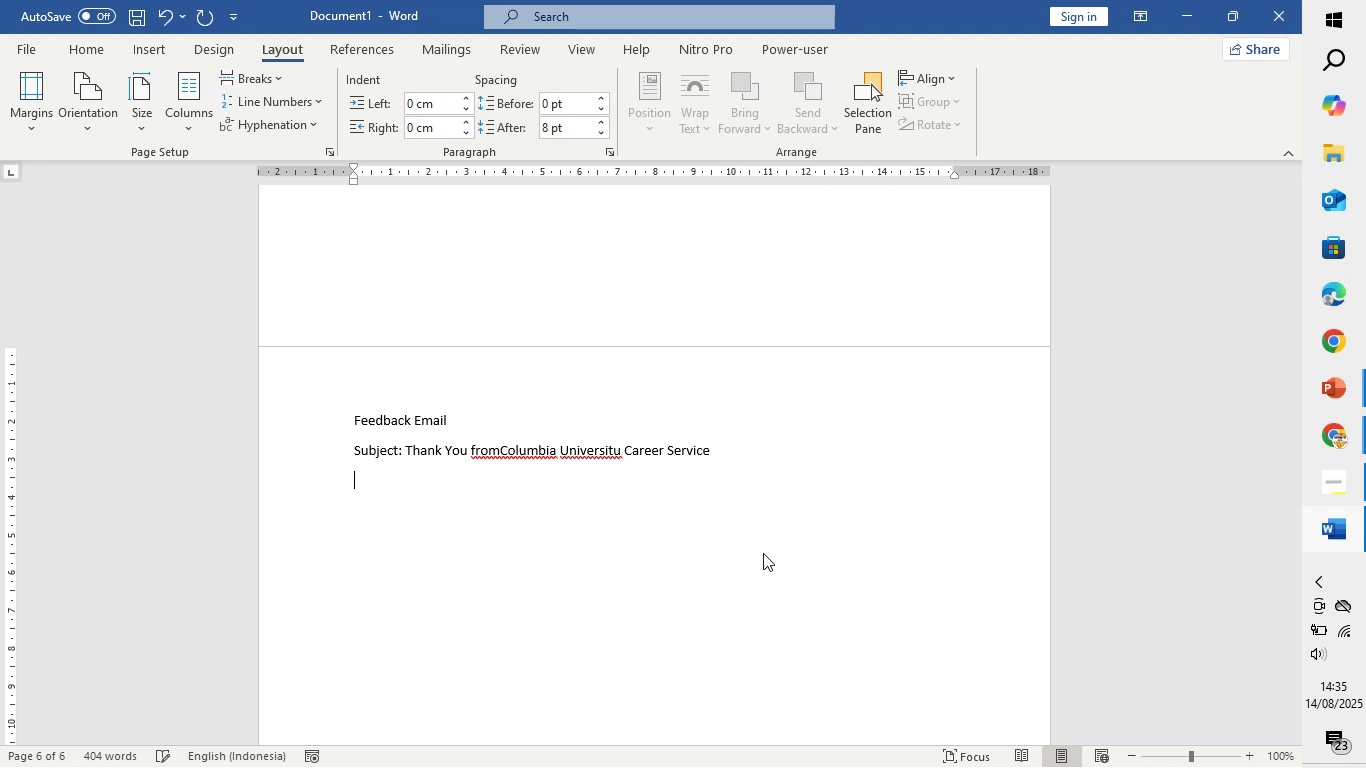 
type(der)
key(Backspace)
type(ar [Company NAme] Team)
 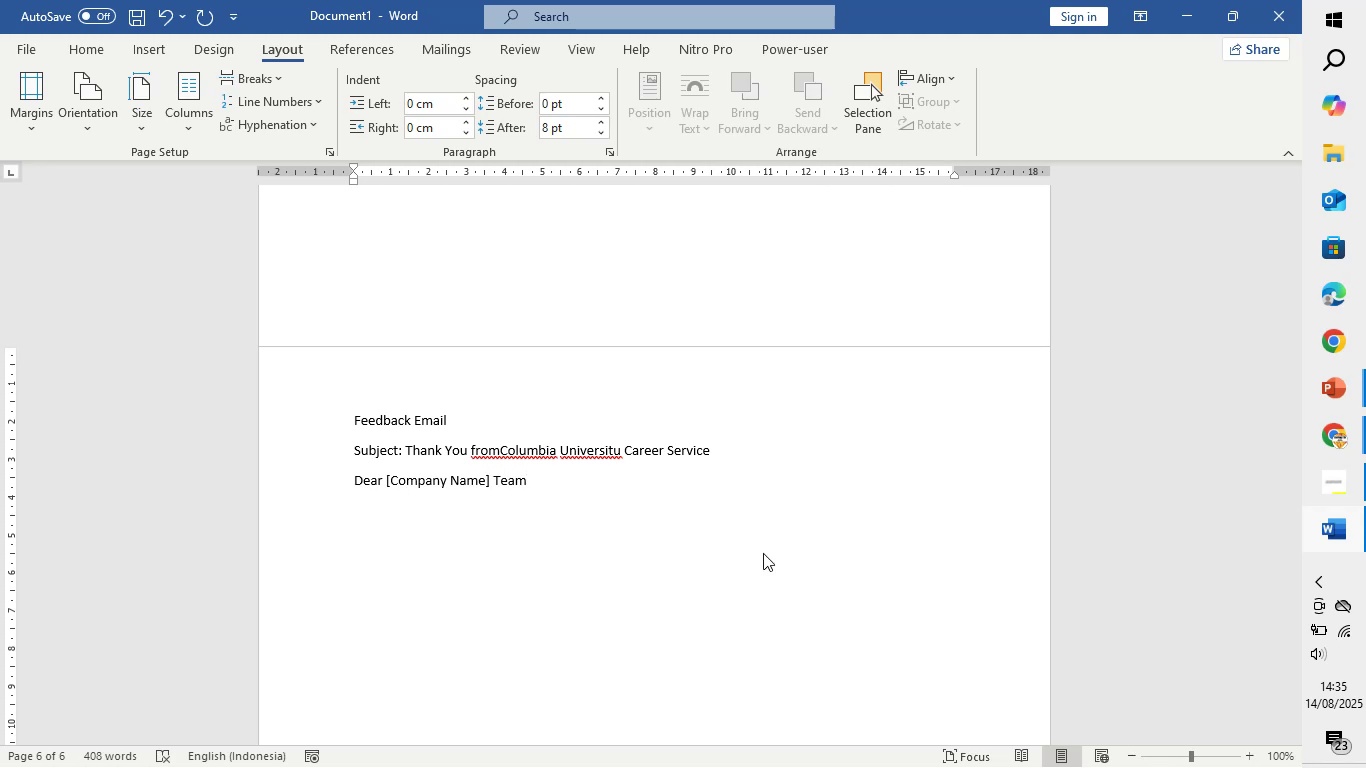 
key(Enter)
 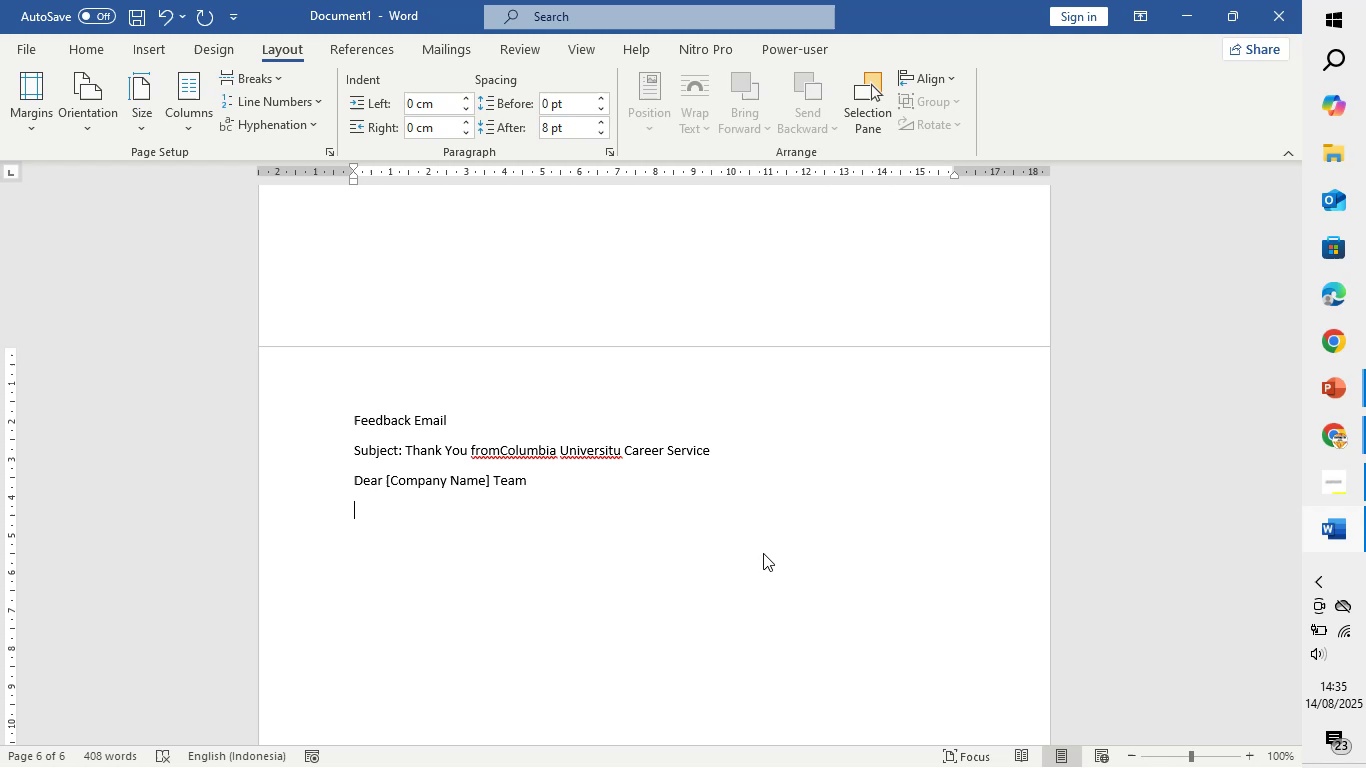 
wait(8.55)
 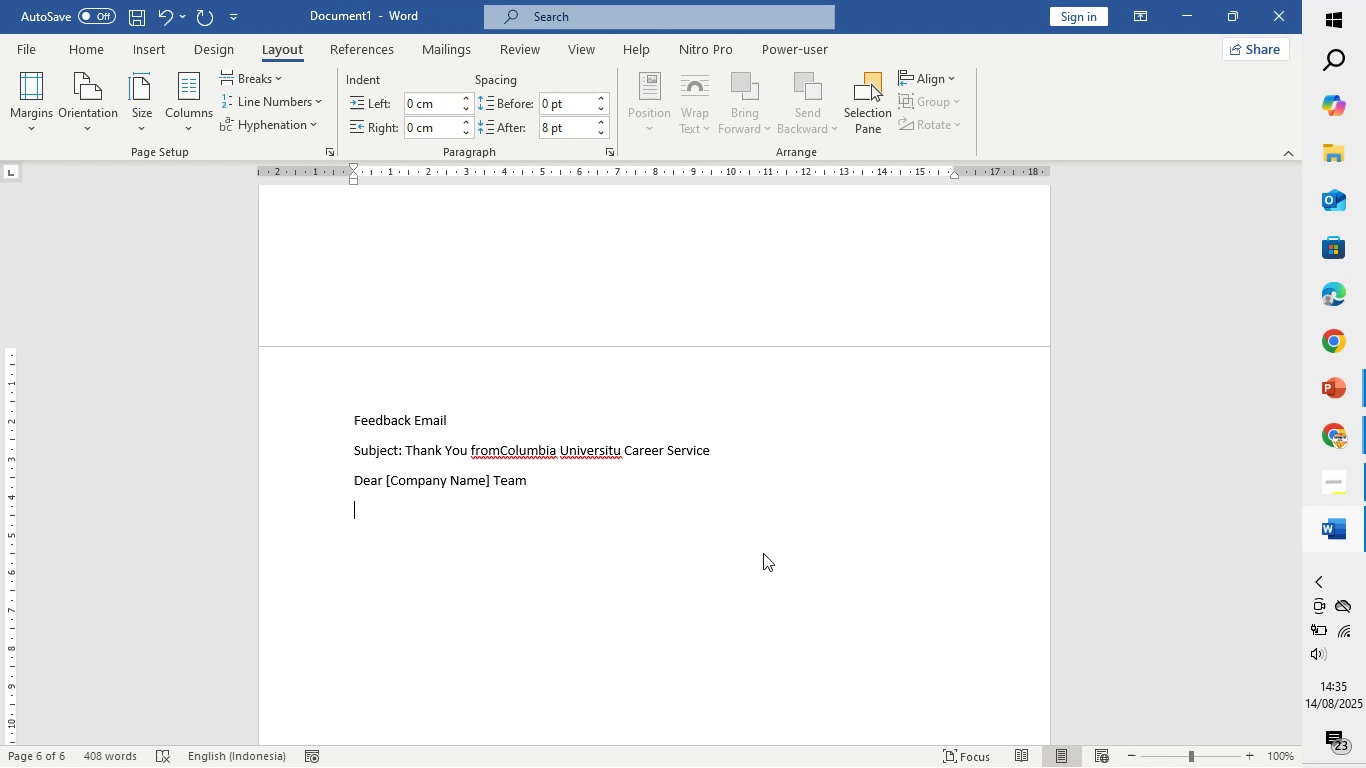 
type(Thank you for being part of Columbia University's Career Fair. you )
key(Backspace)
type(r enggagement made a valuable impact on our students.)
 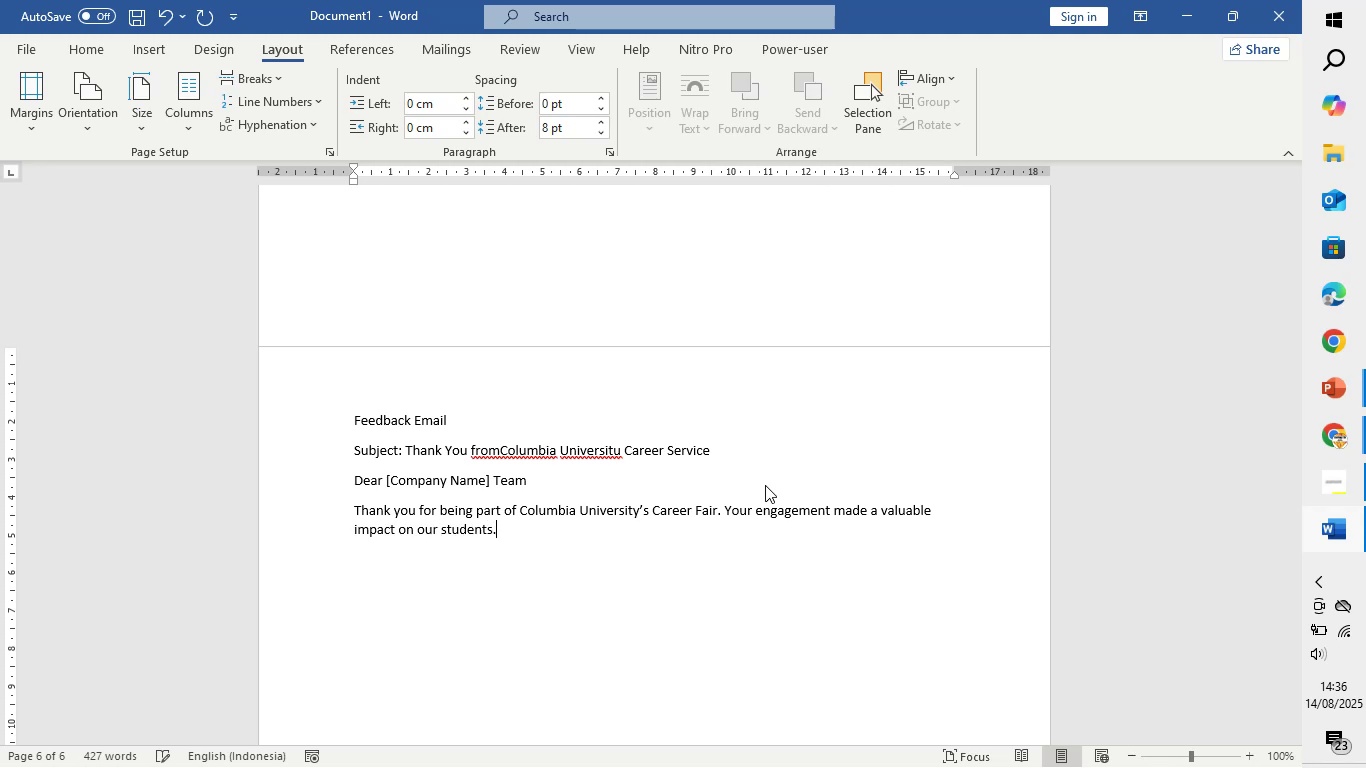 
key(Enter)
 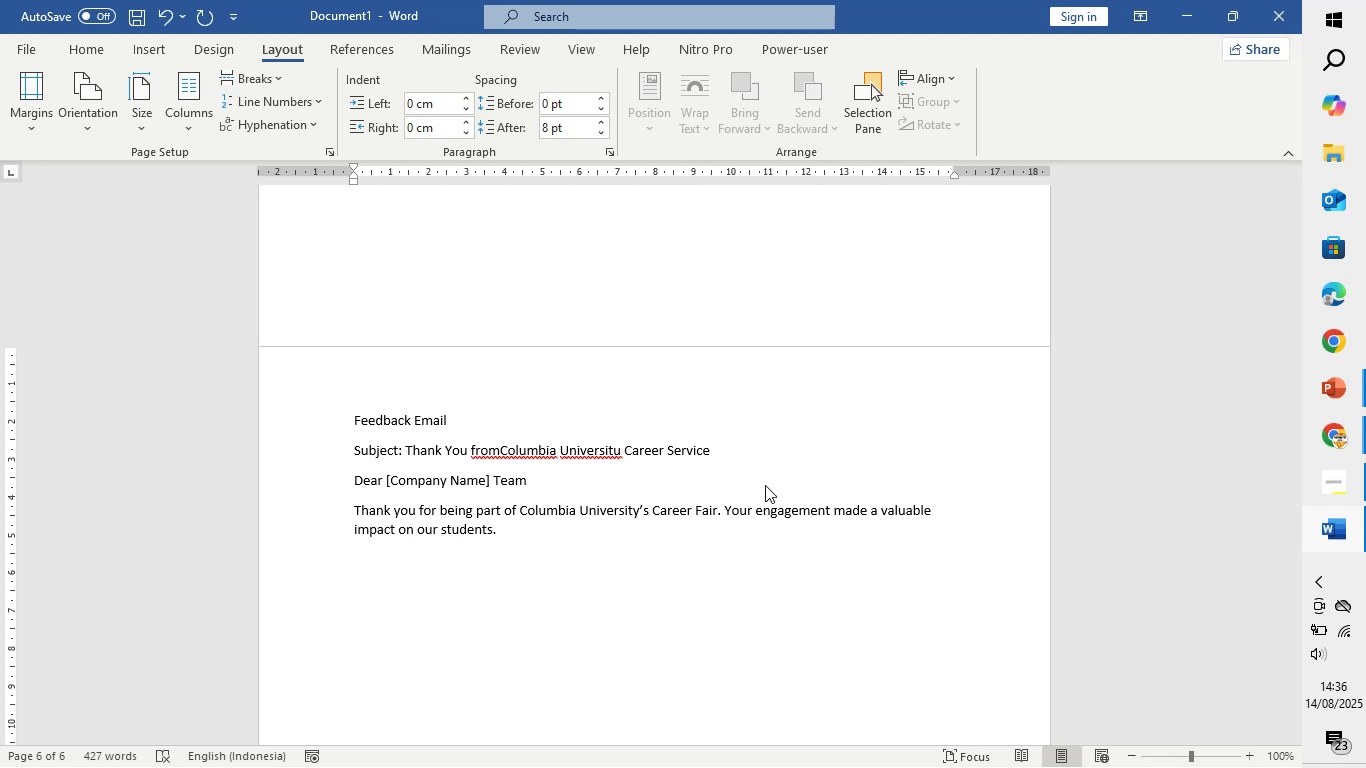 
type(to help us improve future events, we'd love to )
key(Backspace)
key(Backspace)
key(Backspace)
type(your d)
key(Backspace)
type(feedback. kindly complete thid)
key(Backspace)
type(s short survey: [Link])
 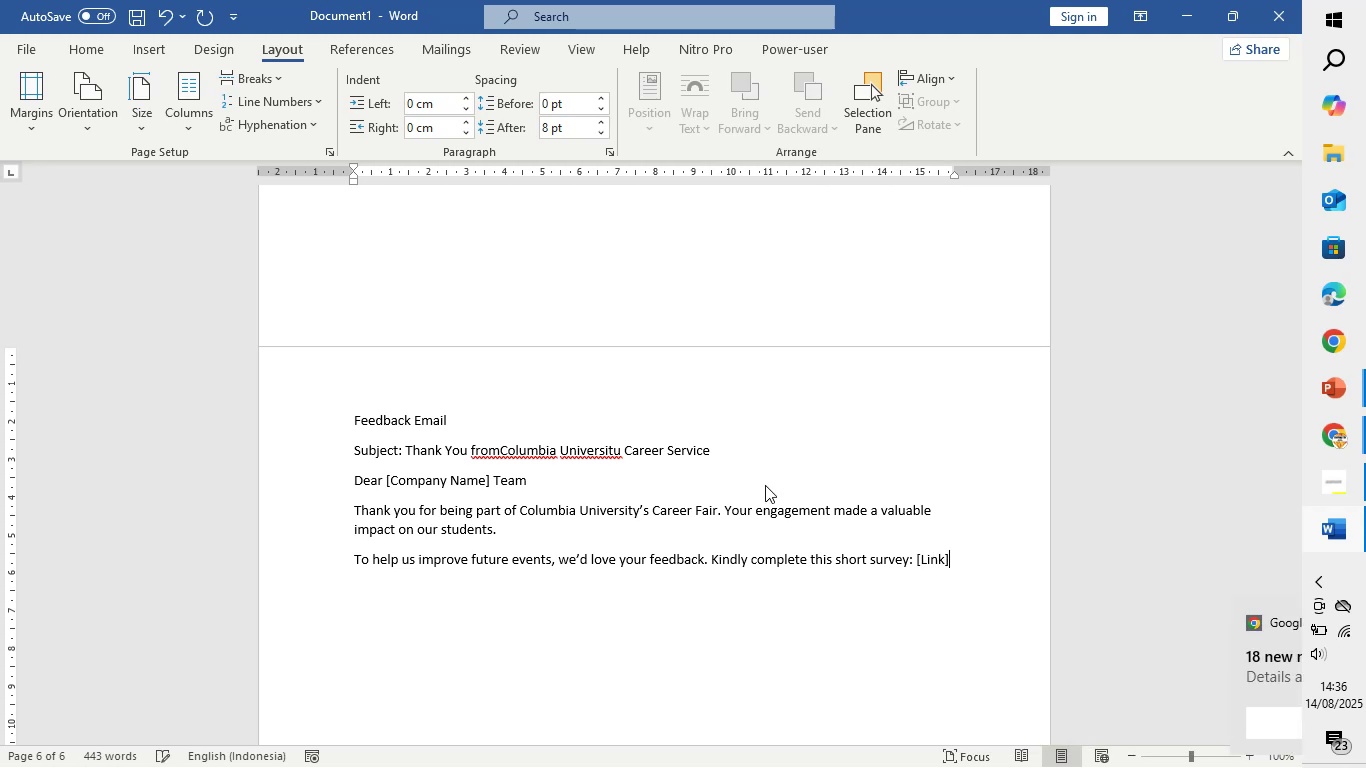 
key(Enter)
 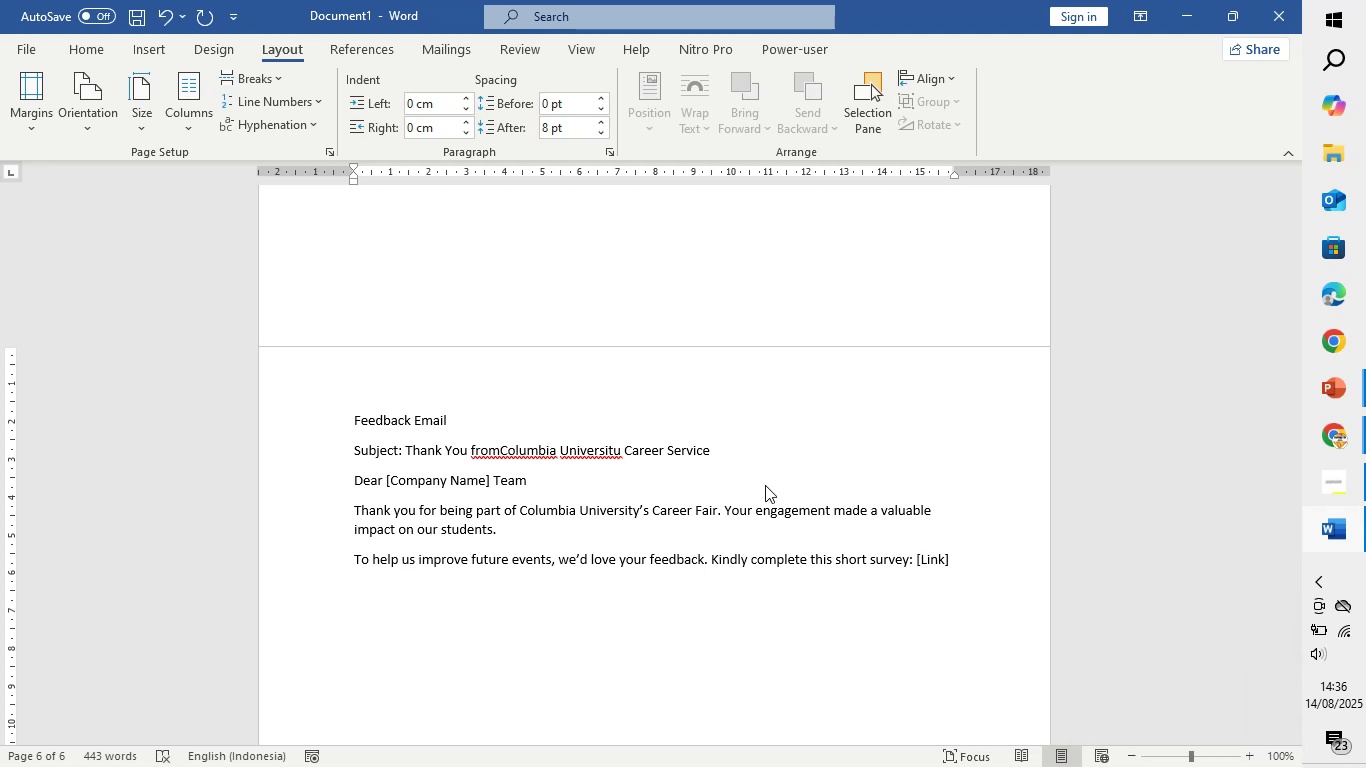 
type(wenappreciate your partnership and hope to collaborate again in the fur)
key(Backspace)
type(ture.)
 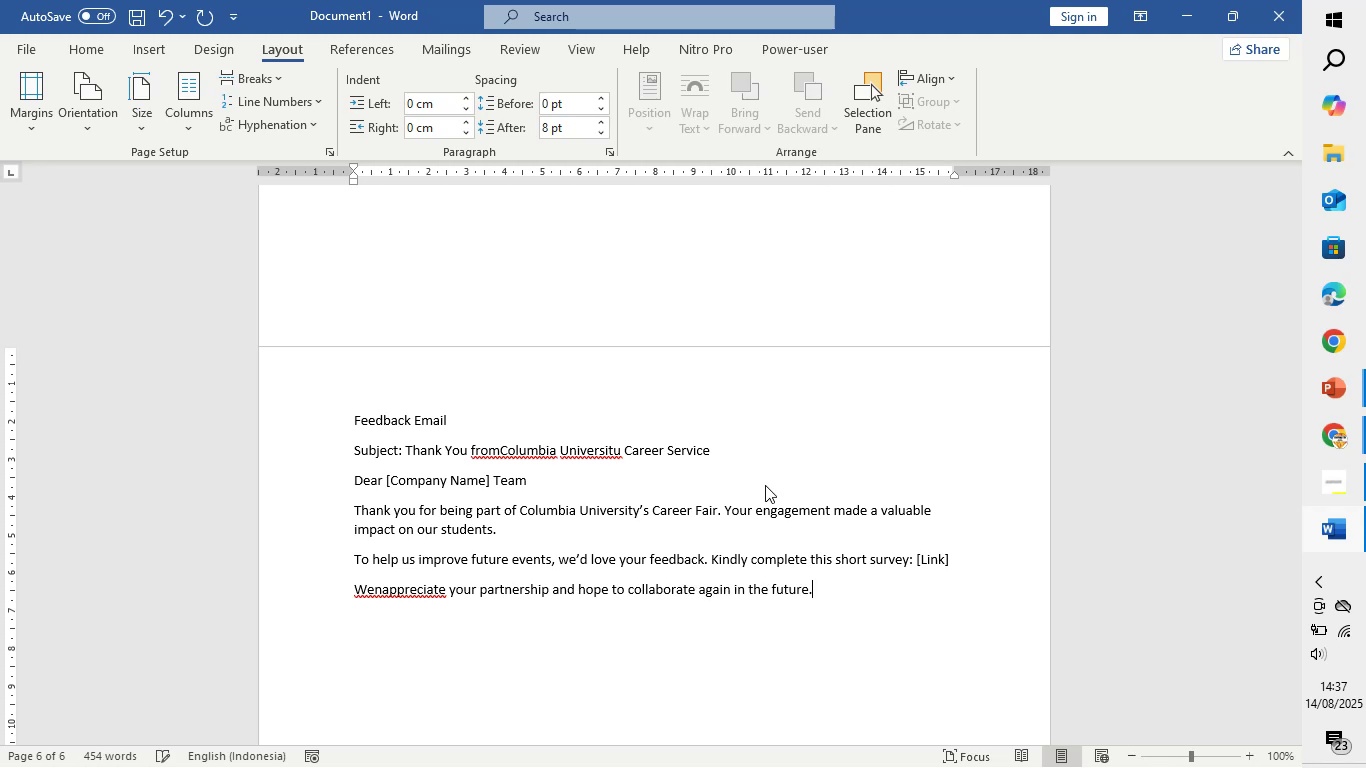 
key(Enter)
 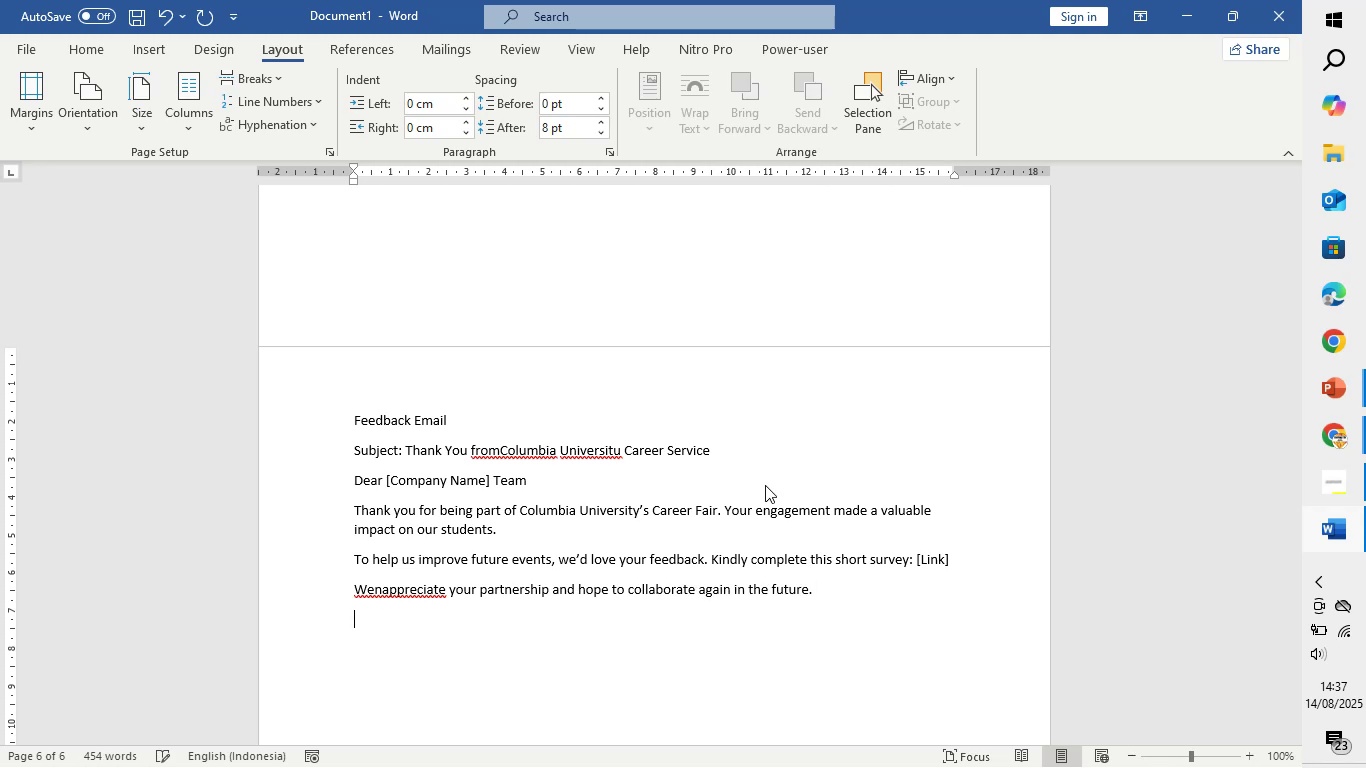 
key(Enter)
 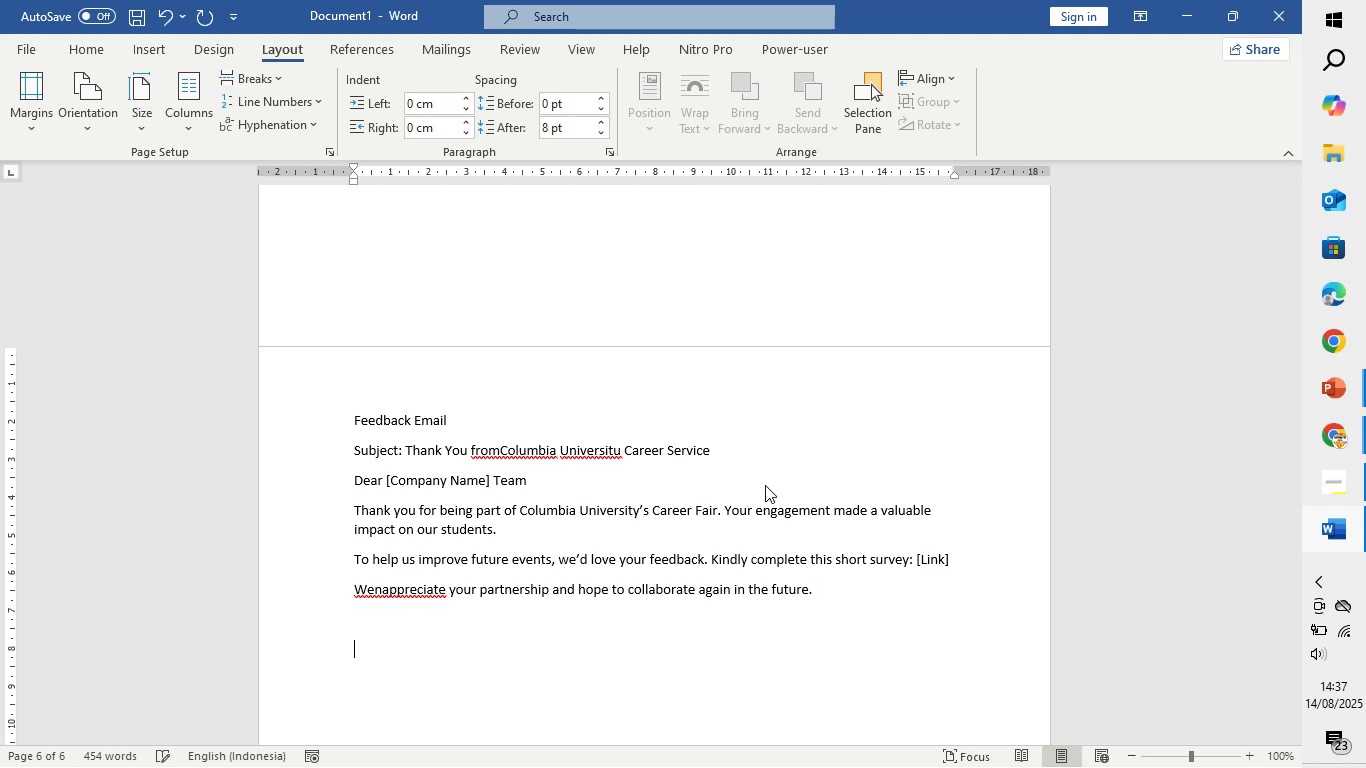 
type(best )
key(Backspace)
type(,)
 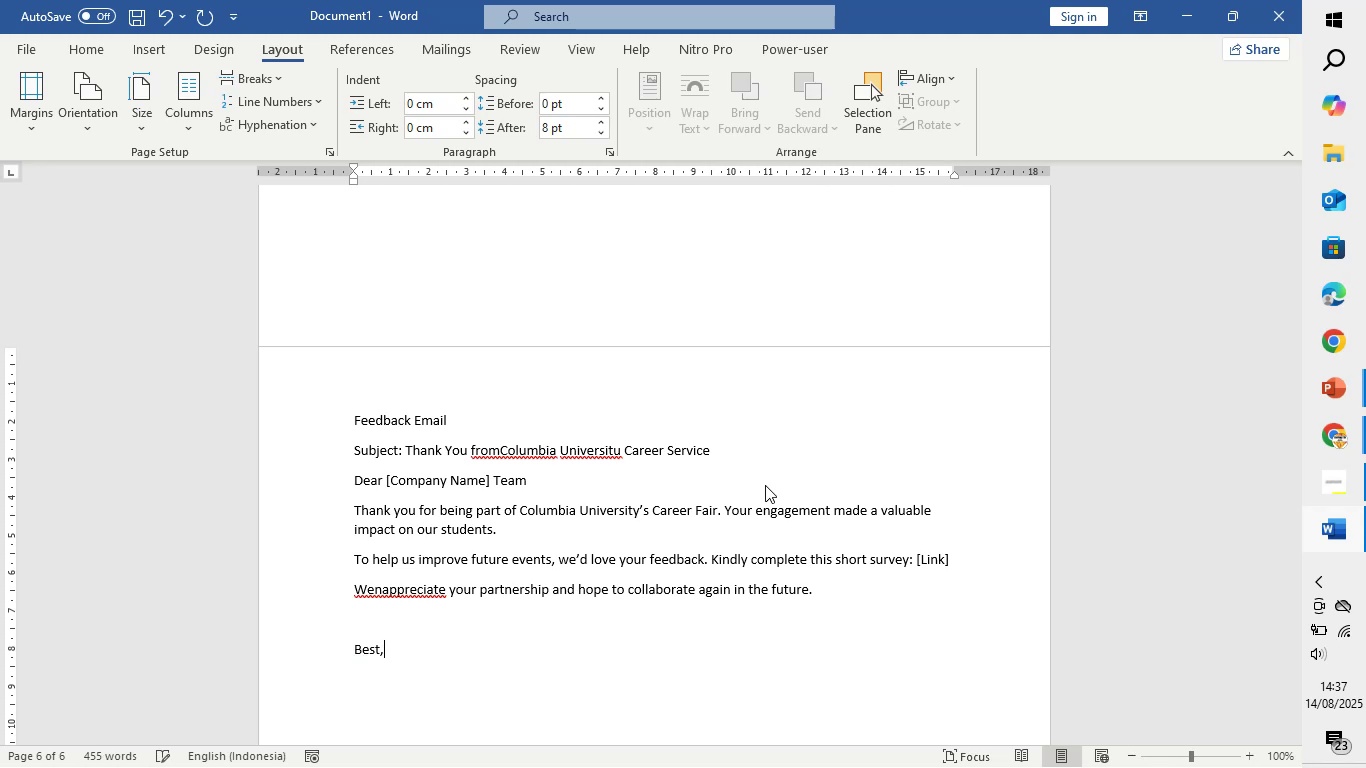 
key(Enter)
 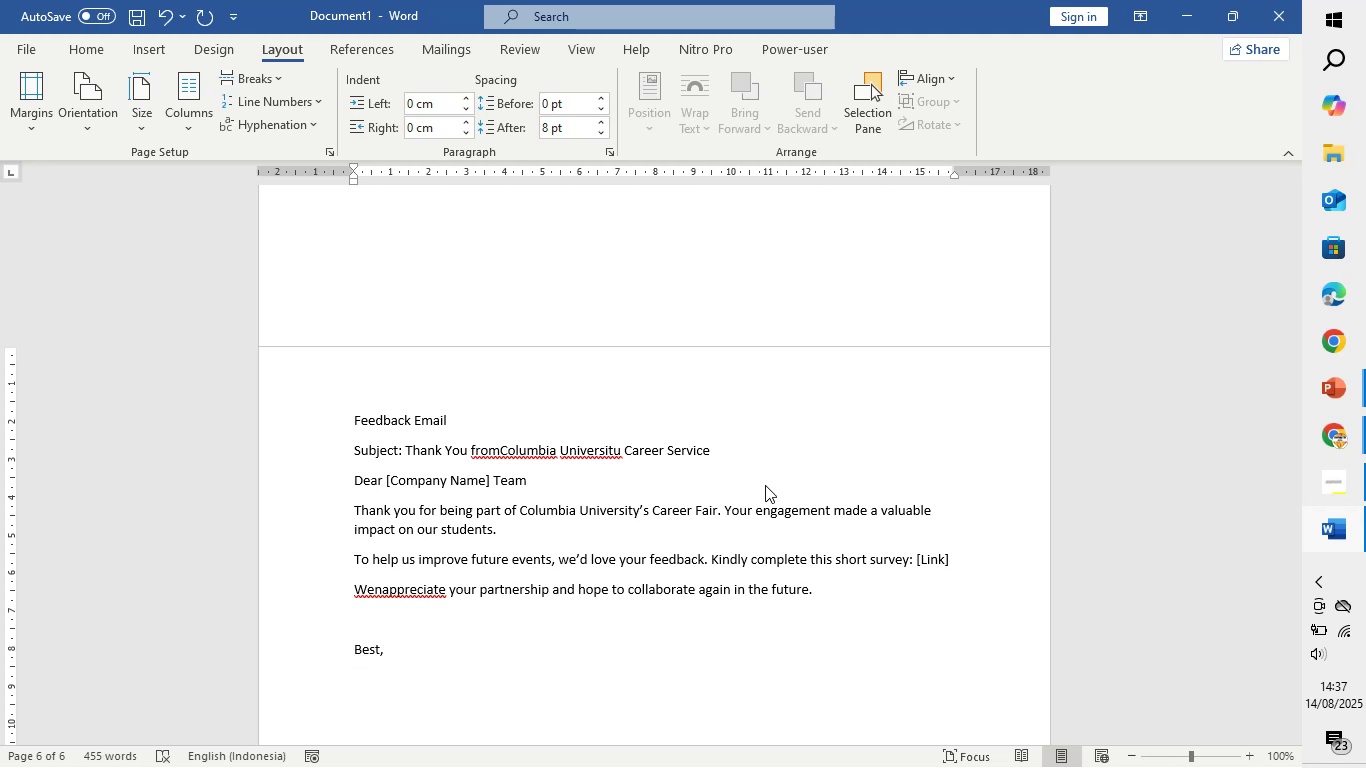 
type([Name][Role])
 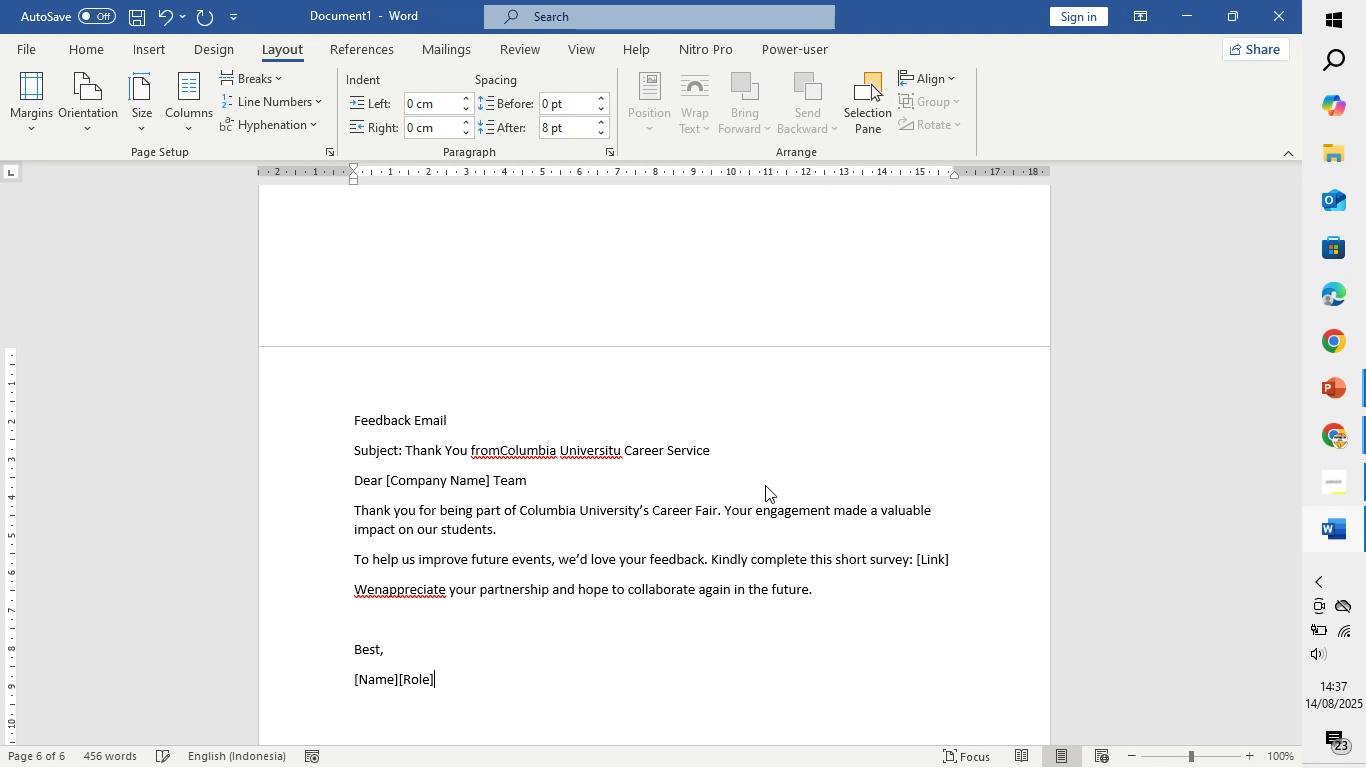 
key(ArrowLeft)
 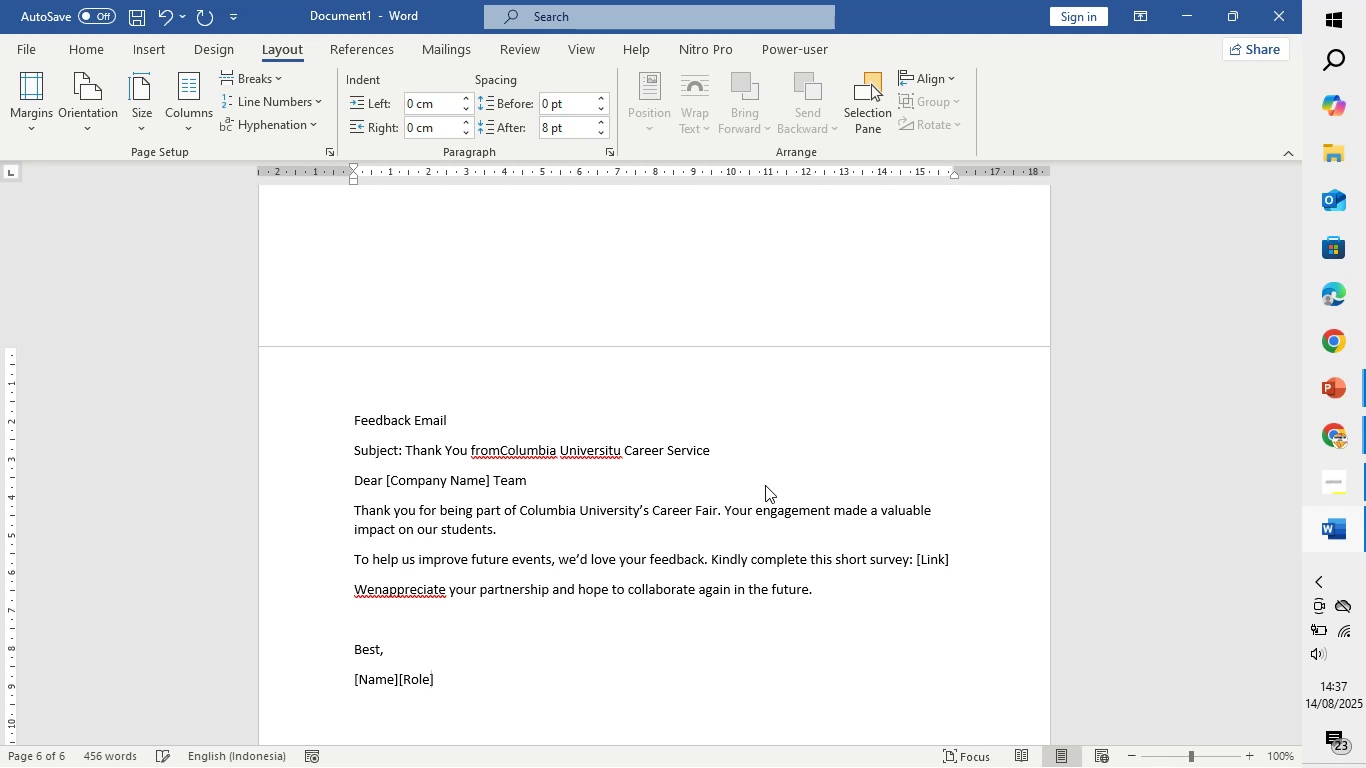 
key(ArrowLeft)
 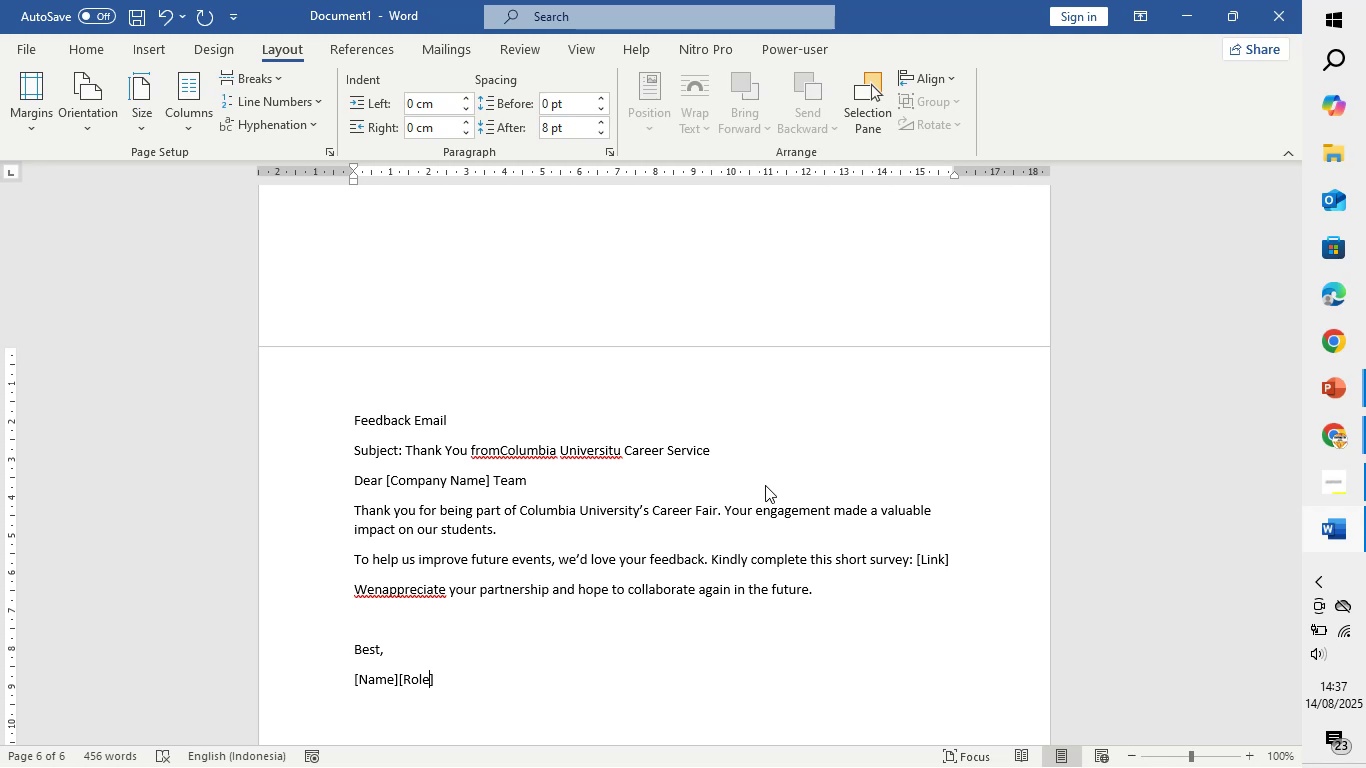 
key(ArrowLeft)
 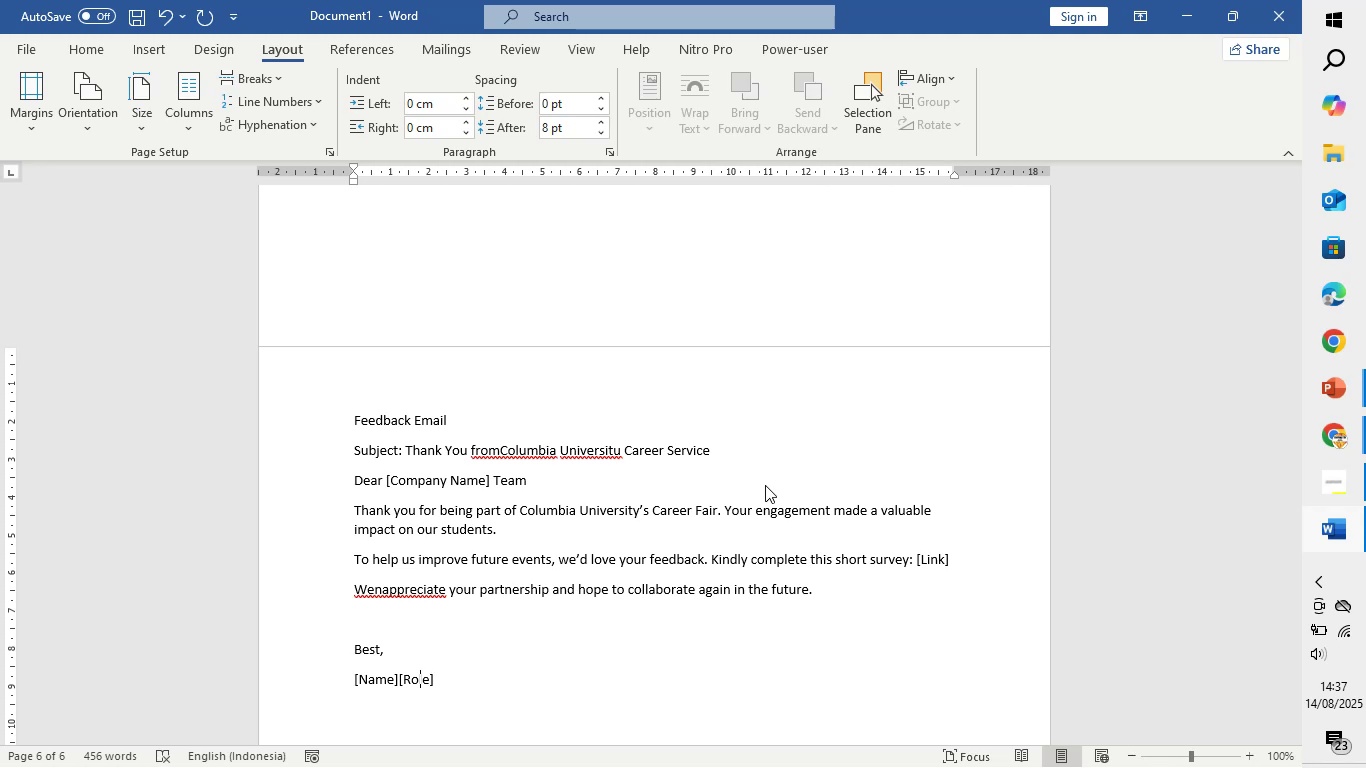 
key(ArrowLeft)
 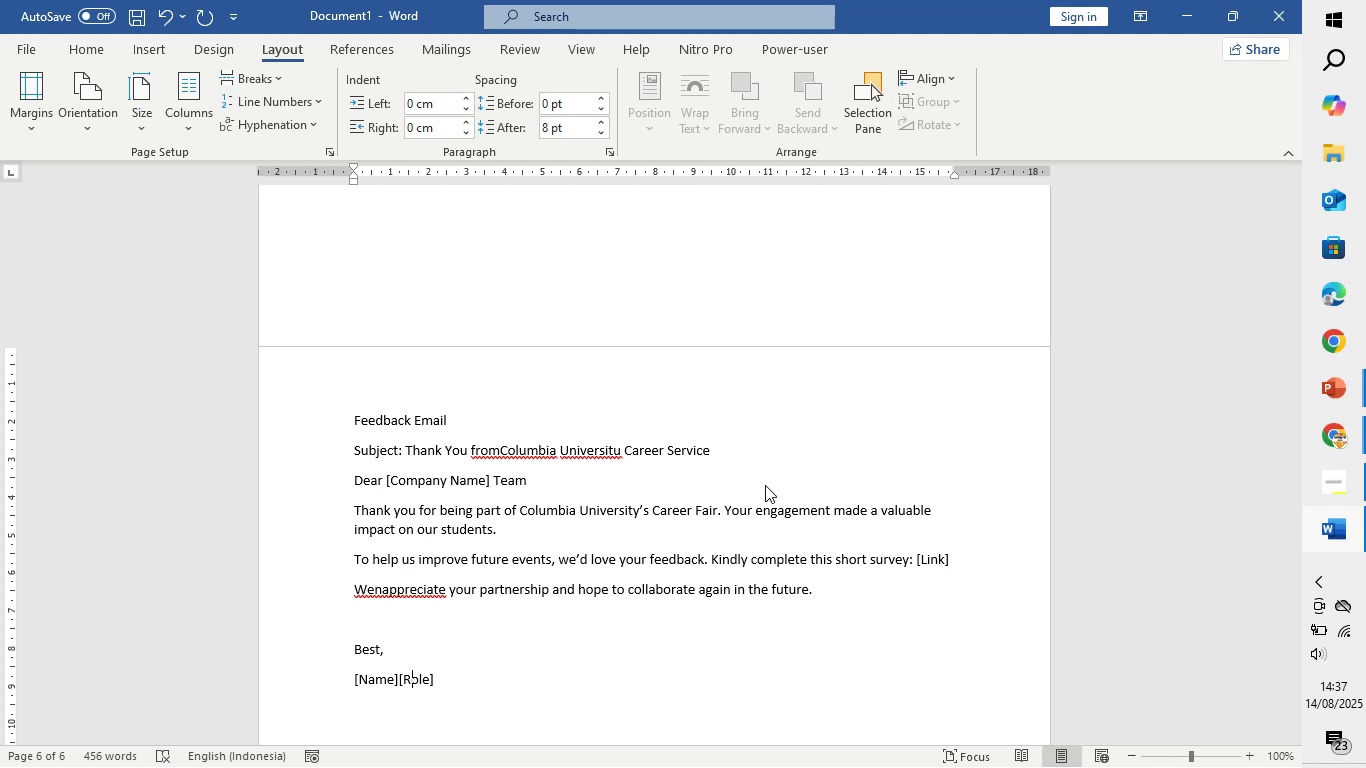 
key(ArrowLeft)
 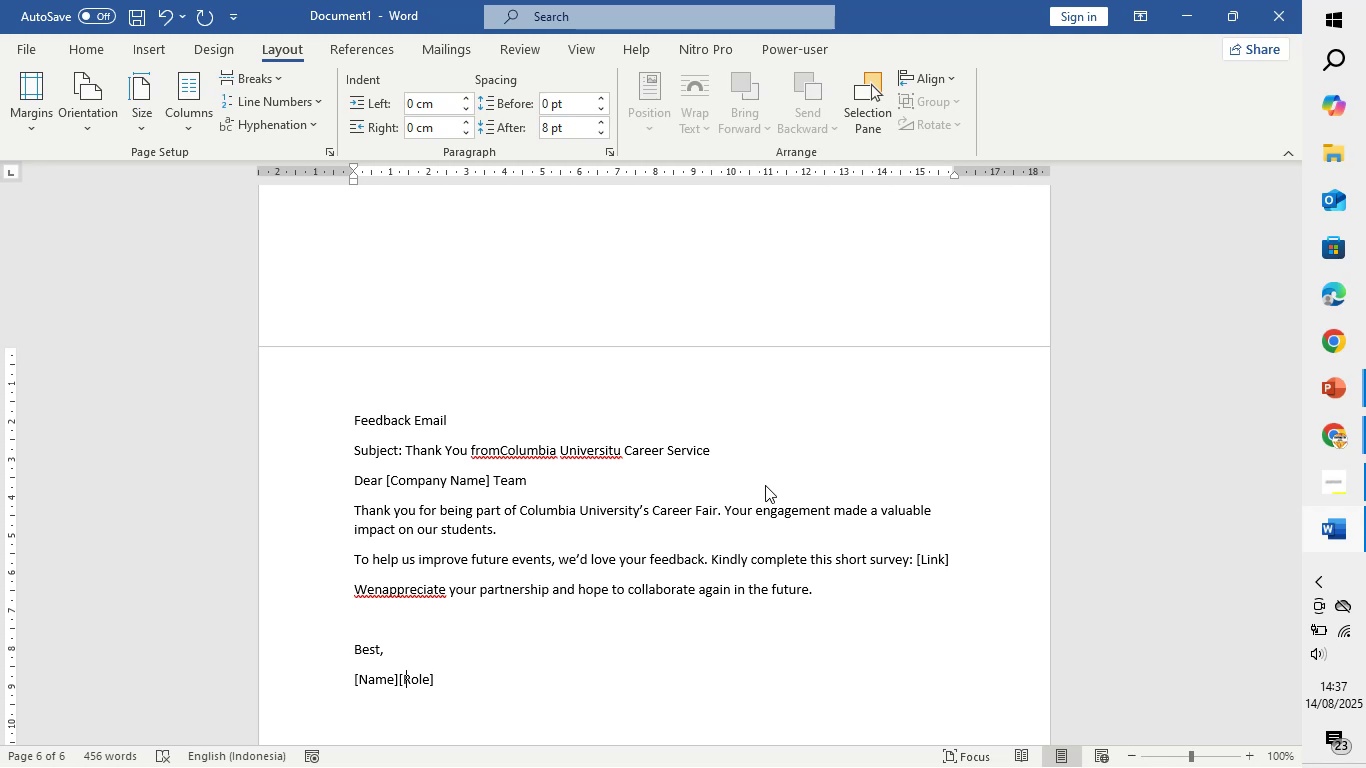 
key(ArrowLeft)
 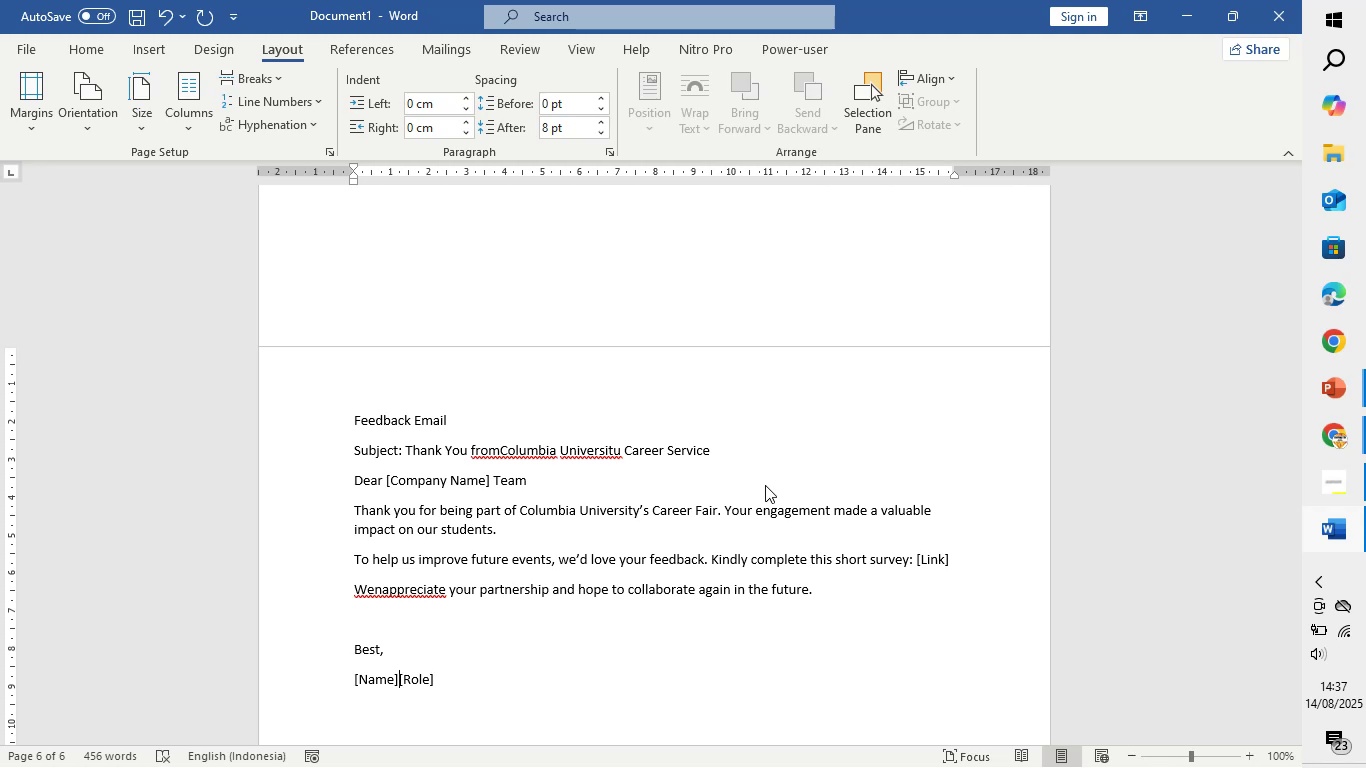 
key(Enter)
 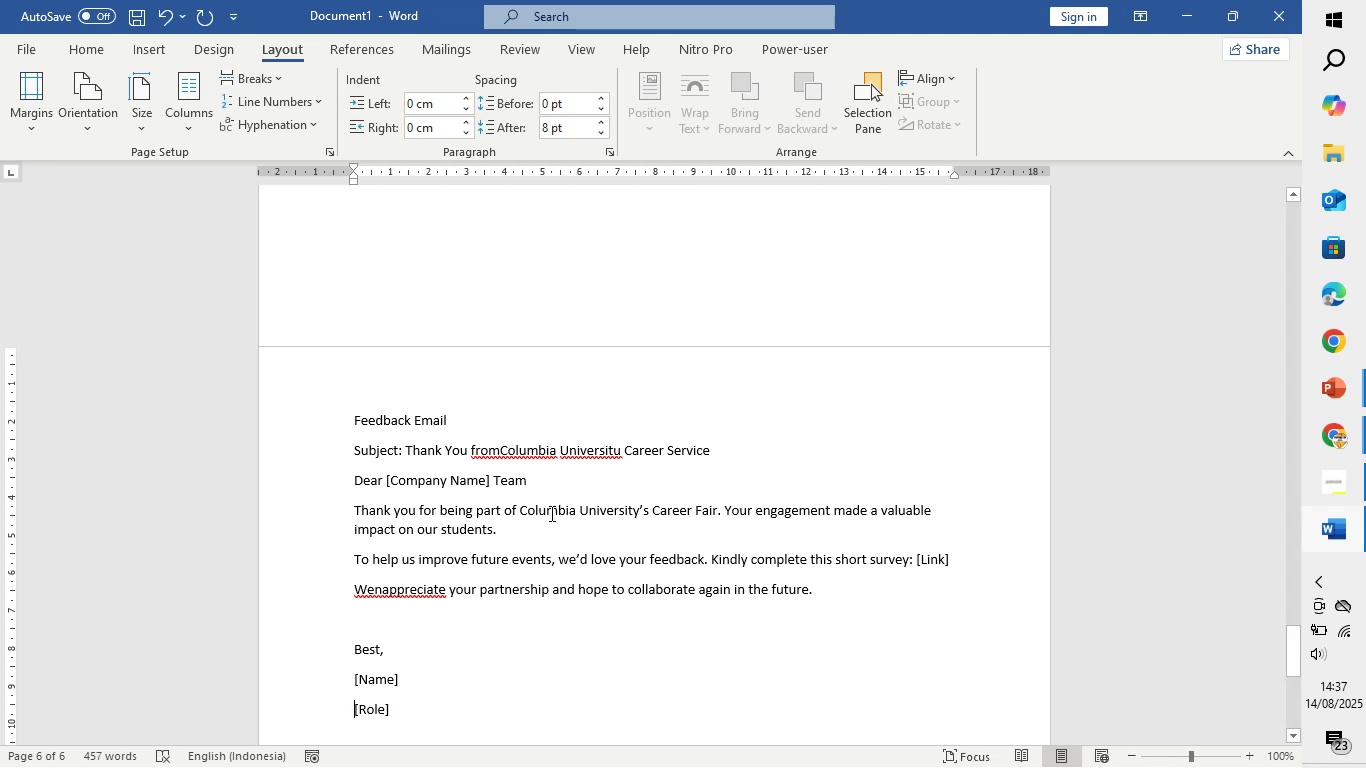 
left_click([542, 422])
 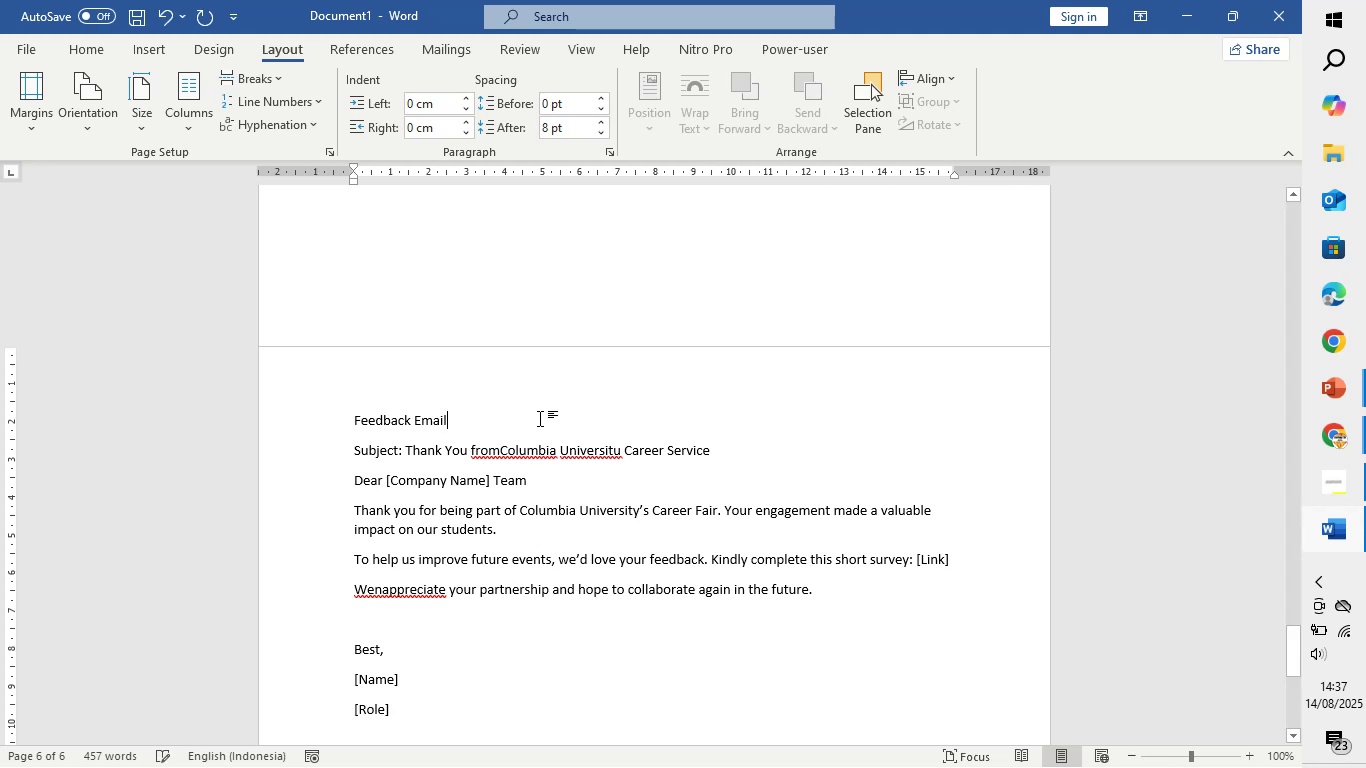 
key(Enter)
 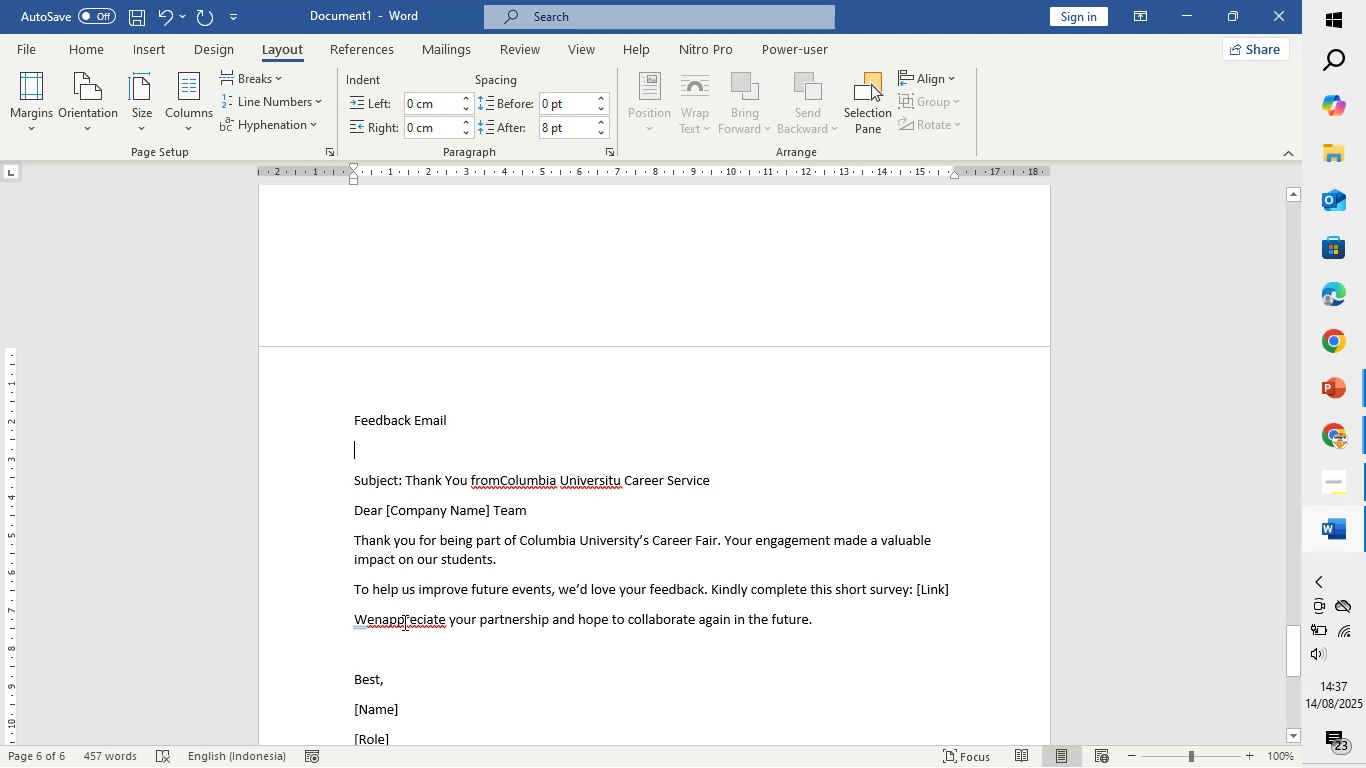 
left_click([383, 617])
 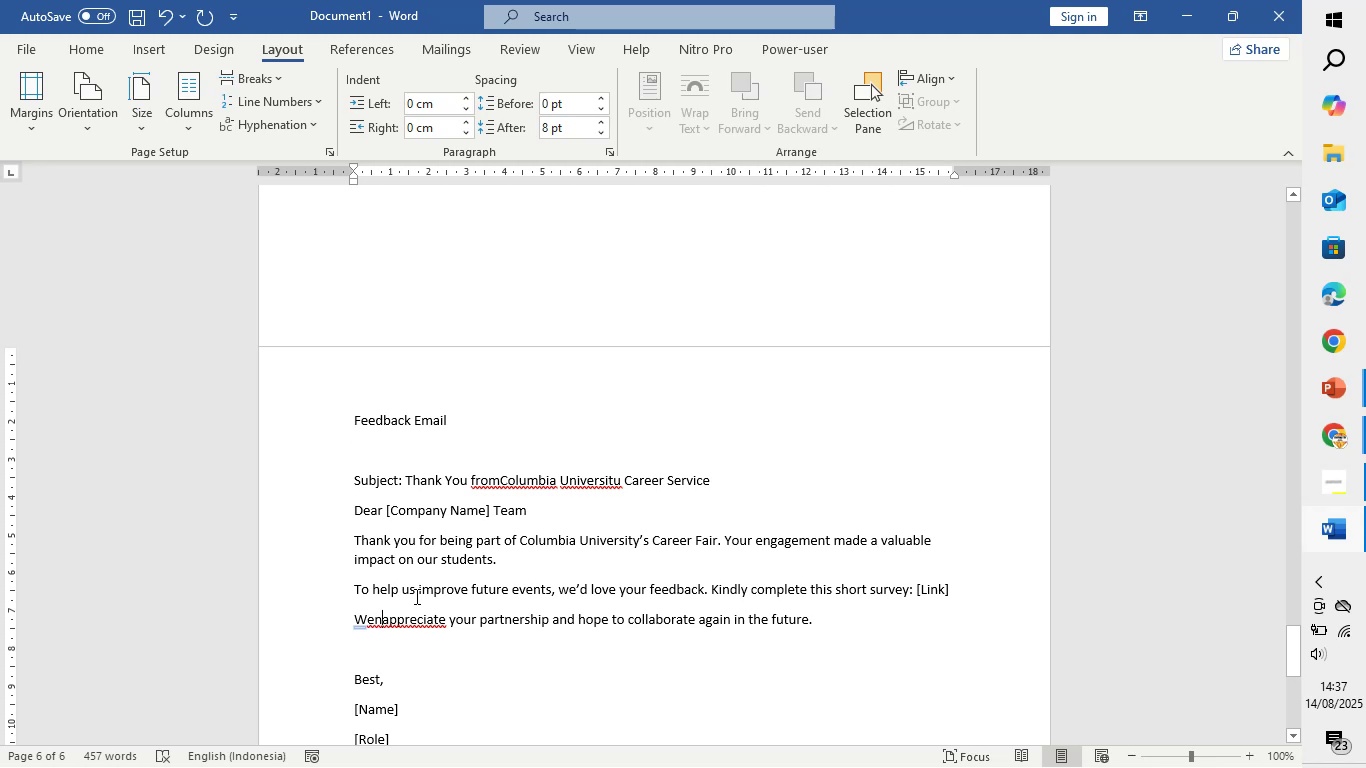 
key(Backspace)
 